 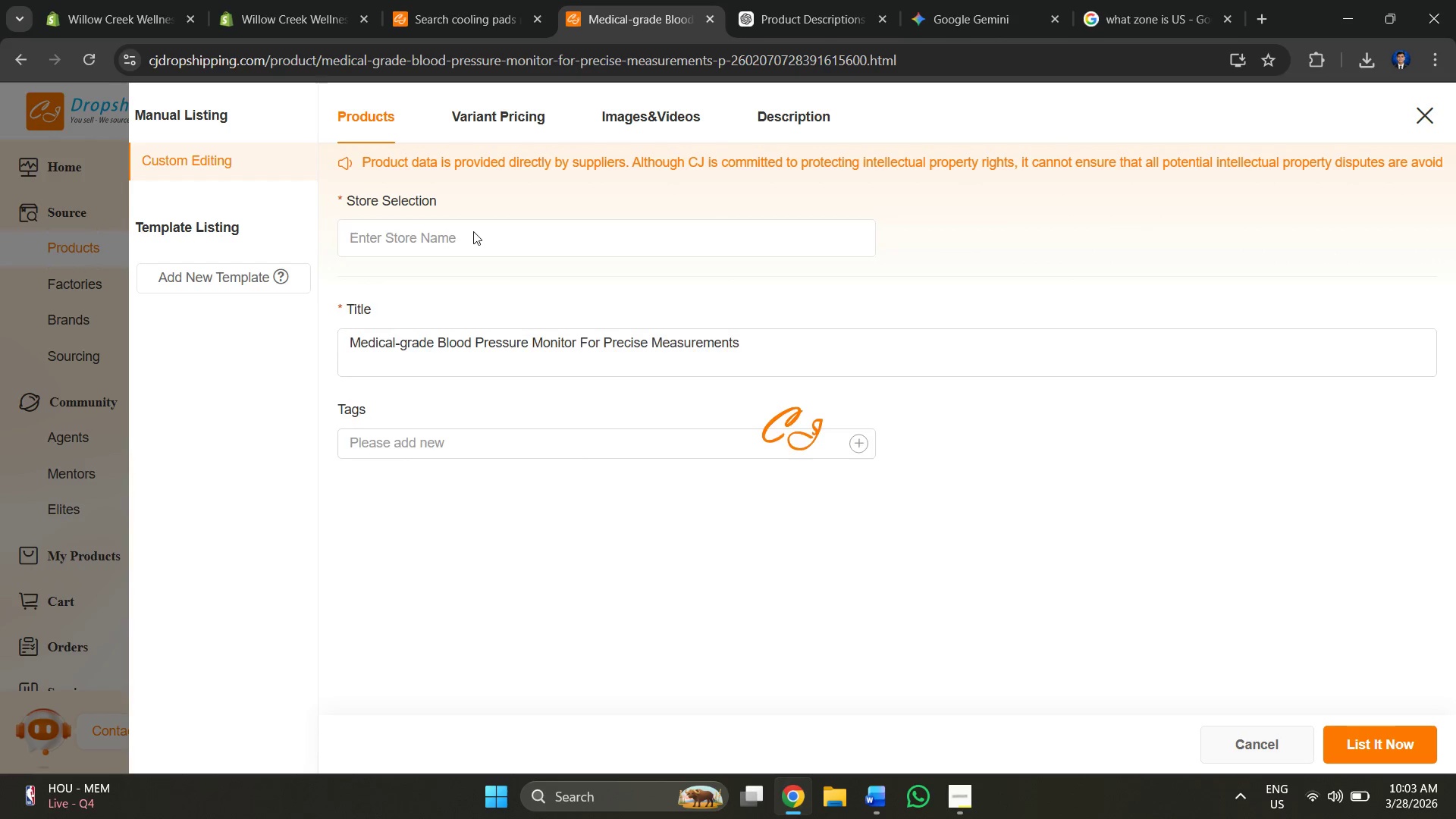 
left_click([464, 367])
 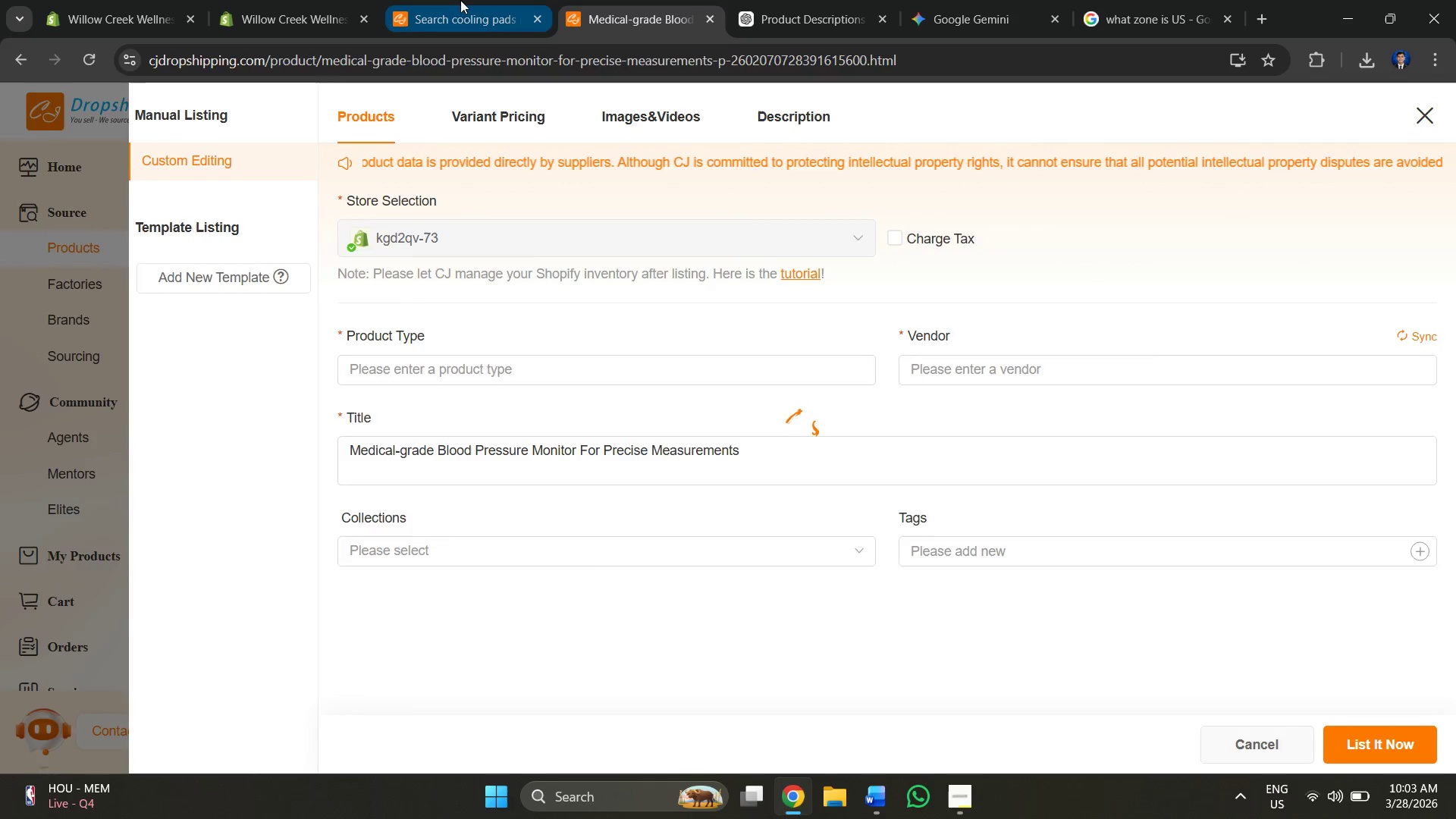 
double_click([211, 0])
 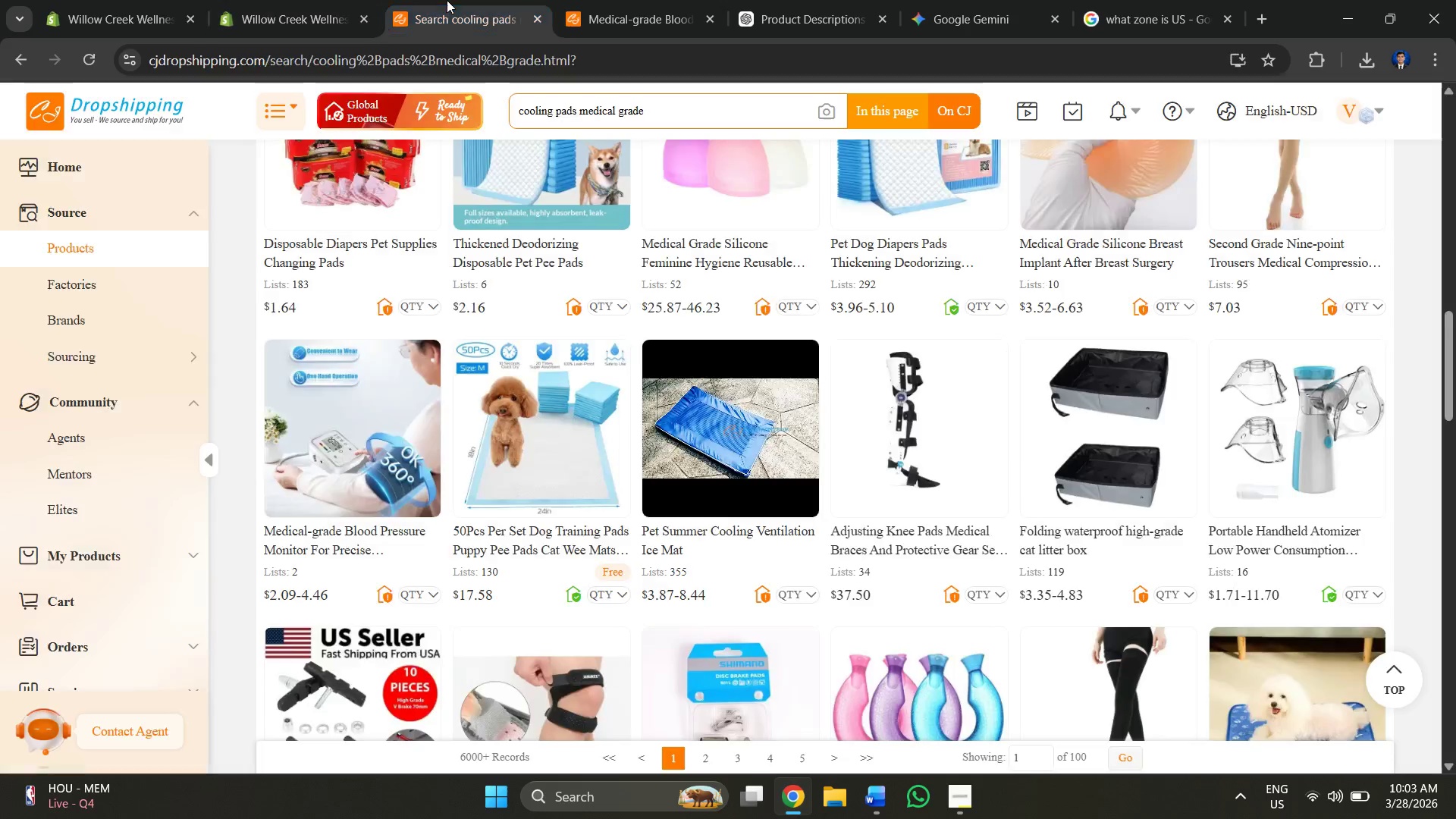 
double_click([585, 0])
 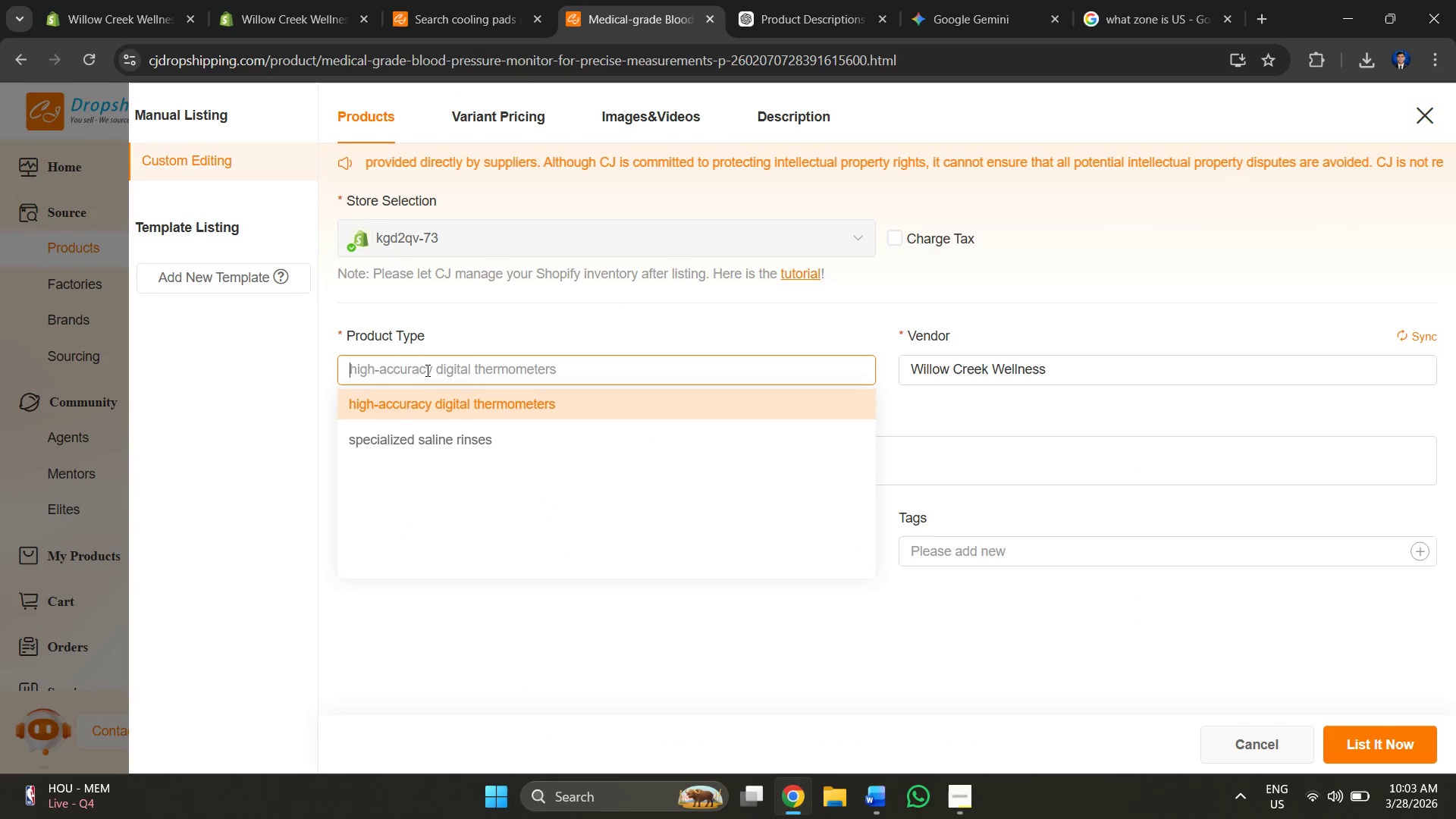 
left_click([590, 372])
 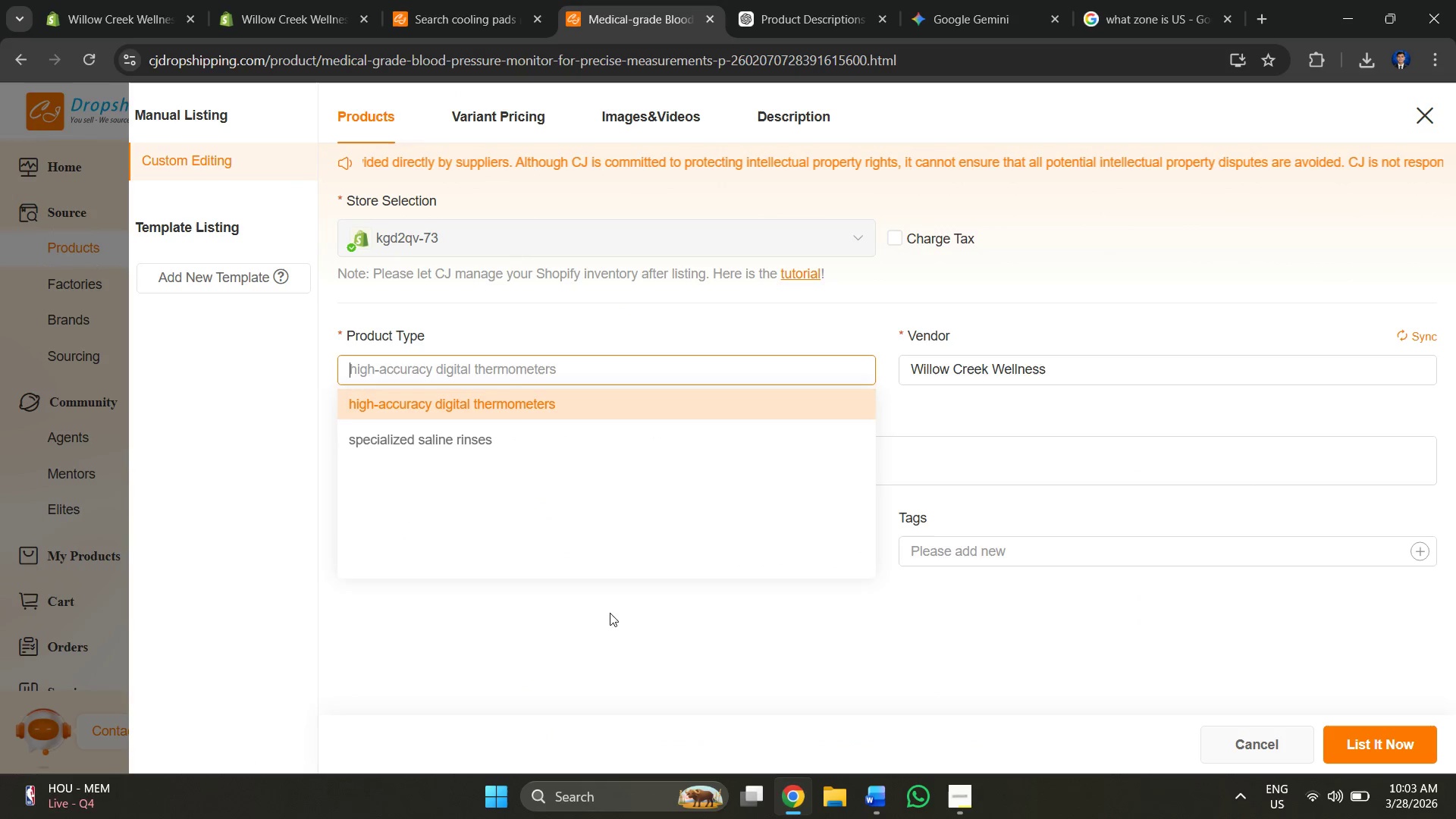 
left_click([595, 601])
 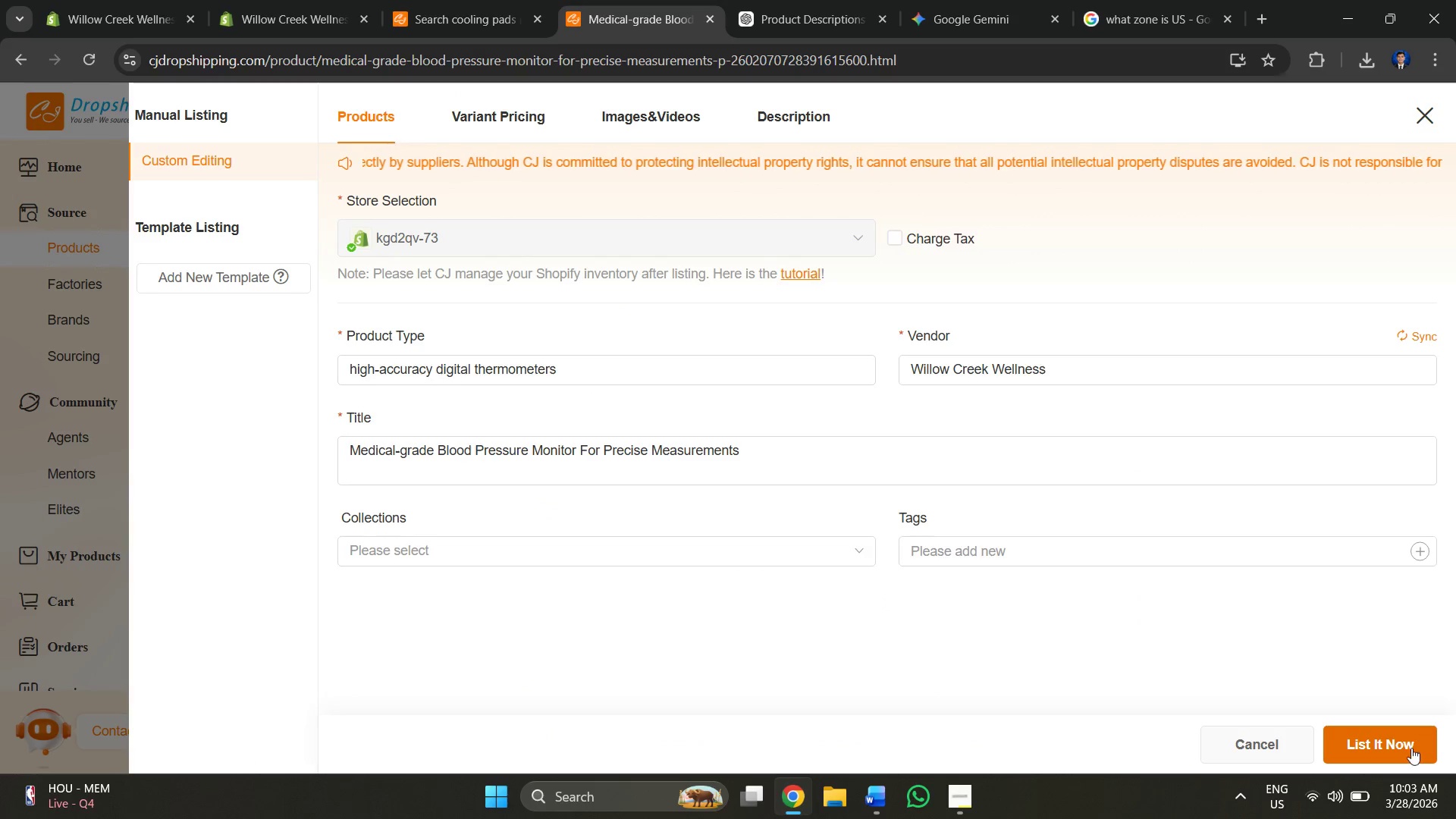 
left_click_drag(start_coordinate=[1411, 748], to_coordinate=[1054, 274])
 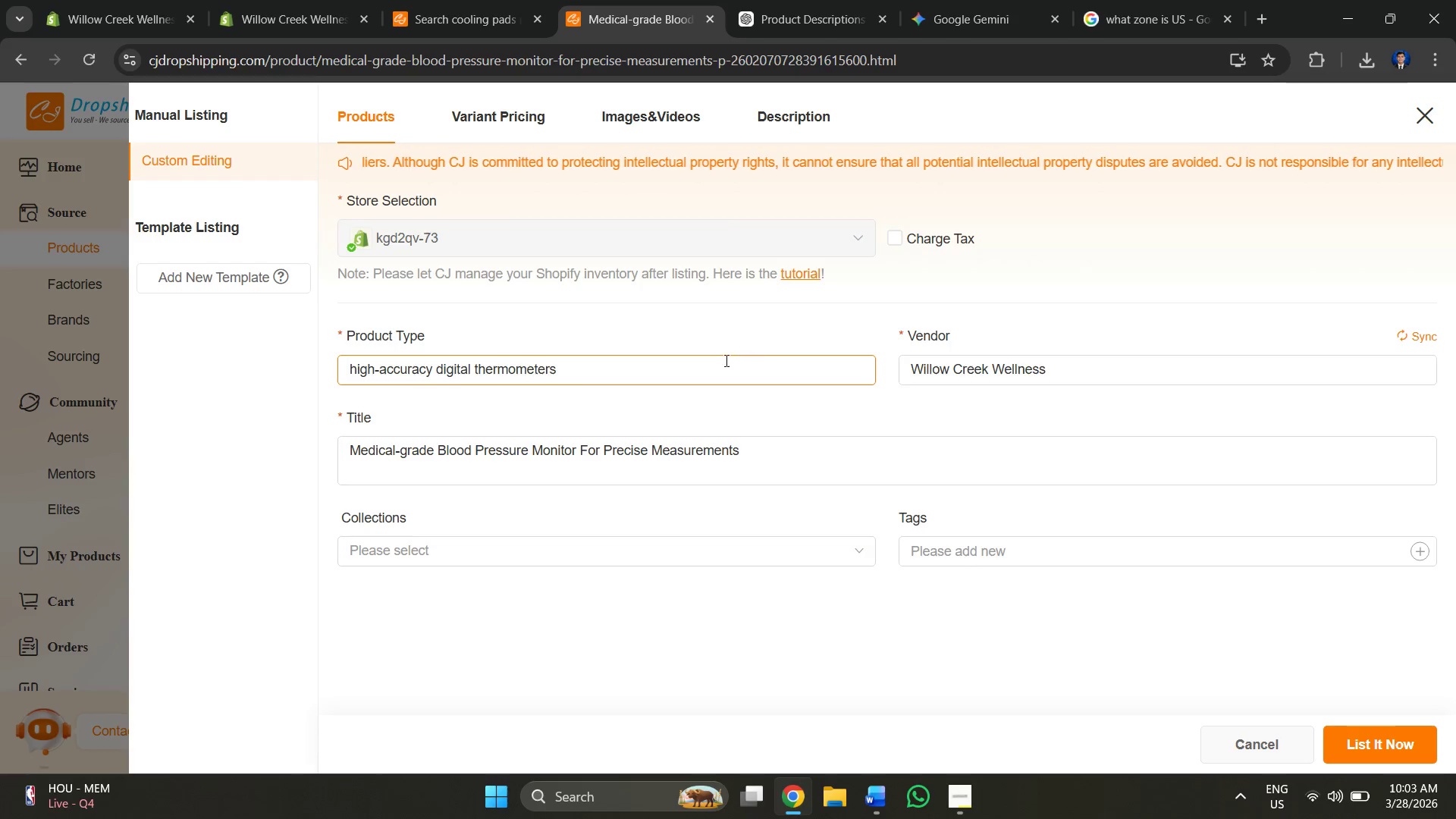 
left_click_drag(start_coordinate=[725, 360], to_coordinate=[457, 366])
 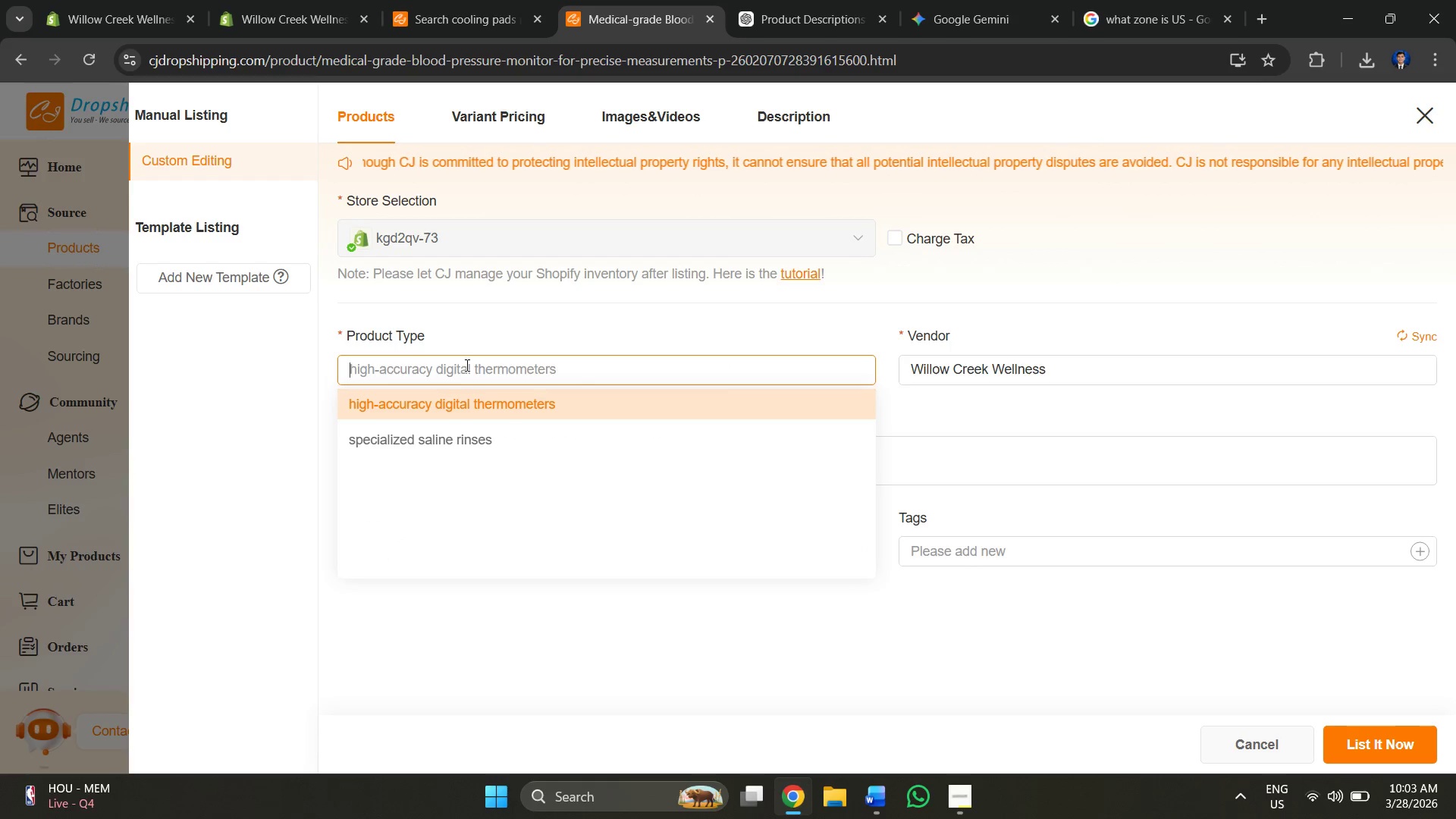 
type(High Accuracy P)
key(Backspace)
type(BP monitor )
 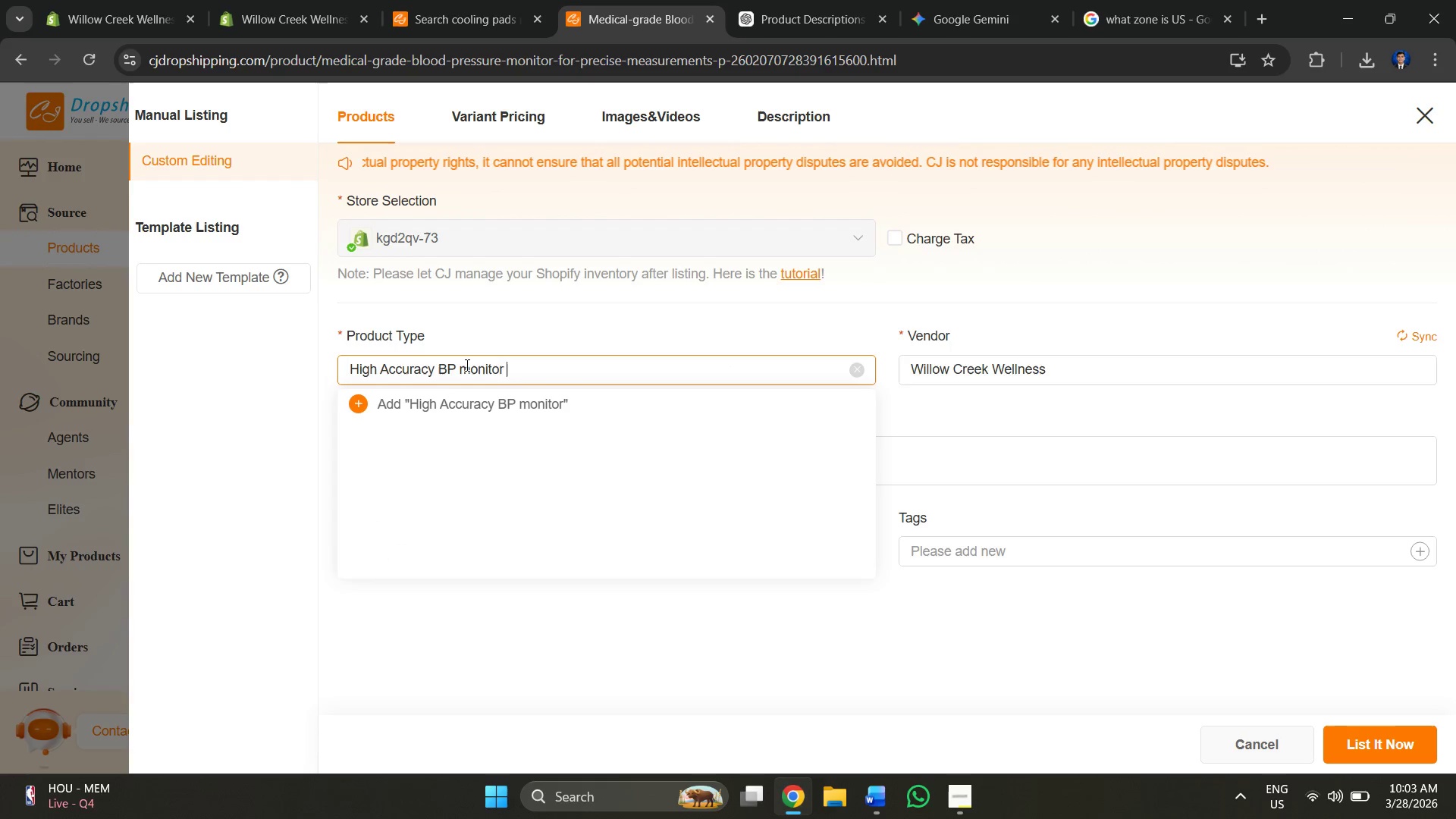 
left_click([502, 115])
 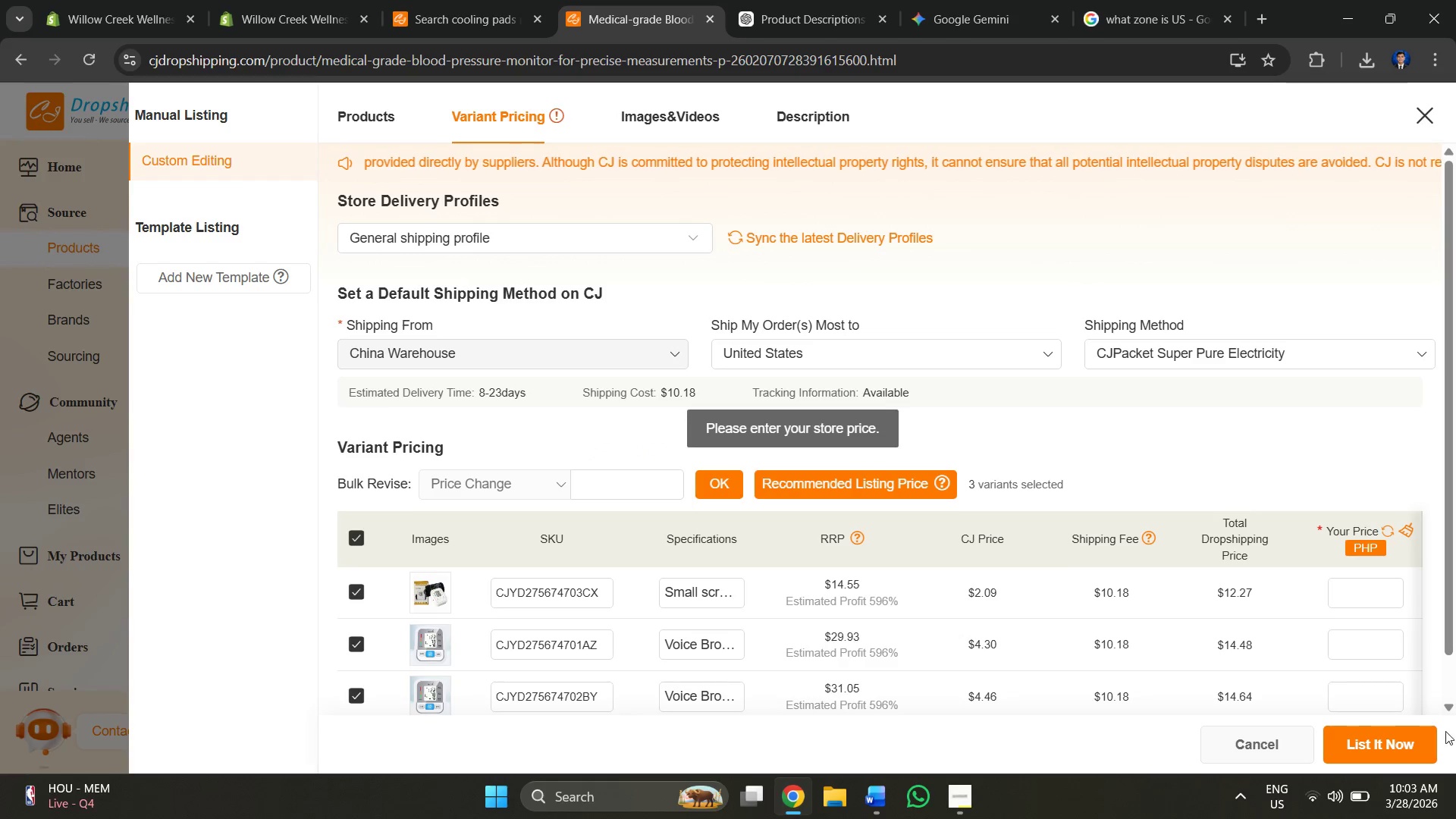 
scroll: coordinate [1354, 566], scroll_direction: down, amount: 3.0
 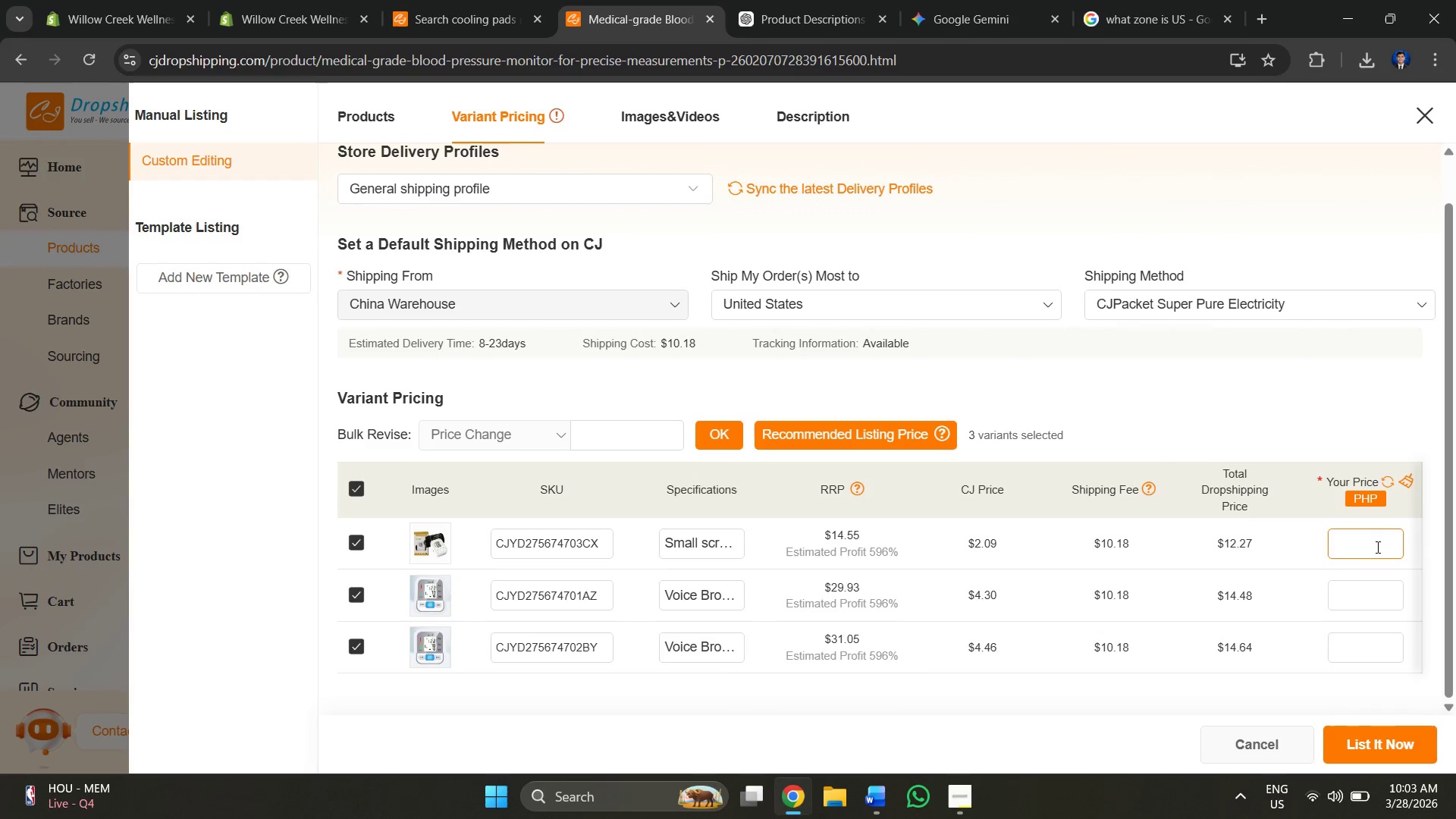 
left_click([1376, 547])
 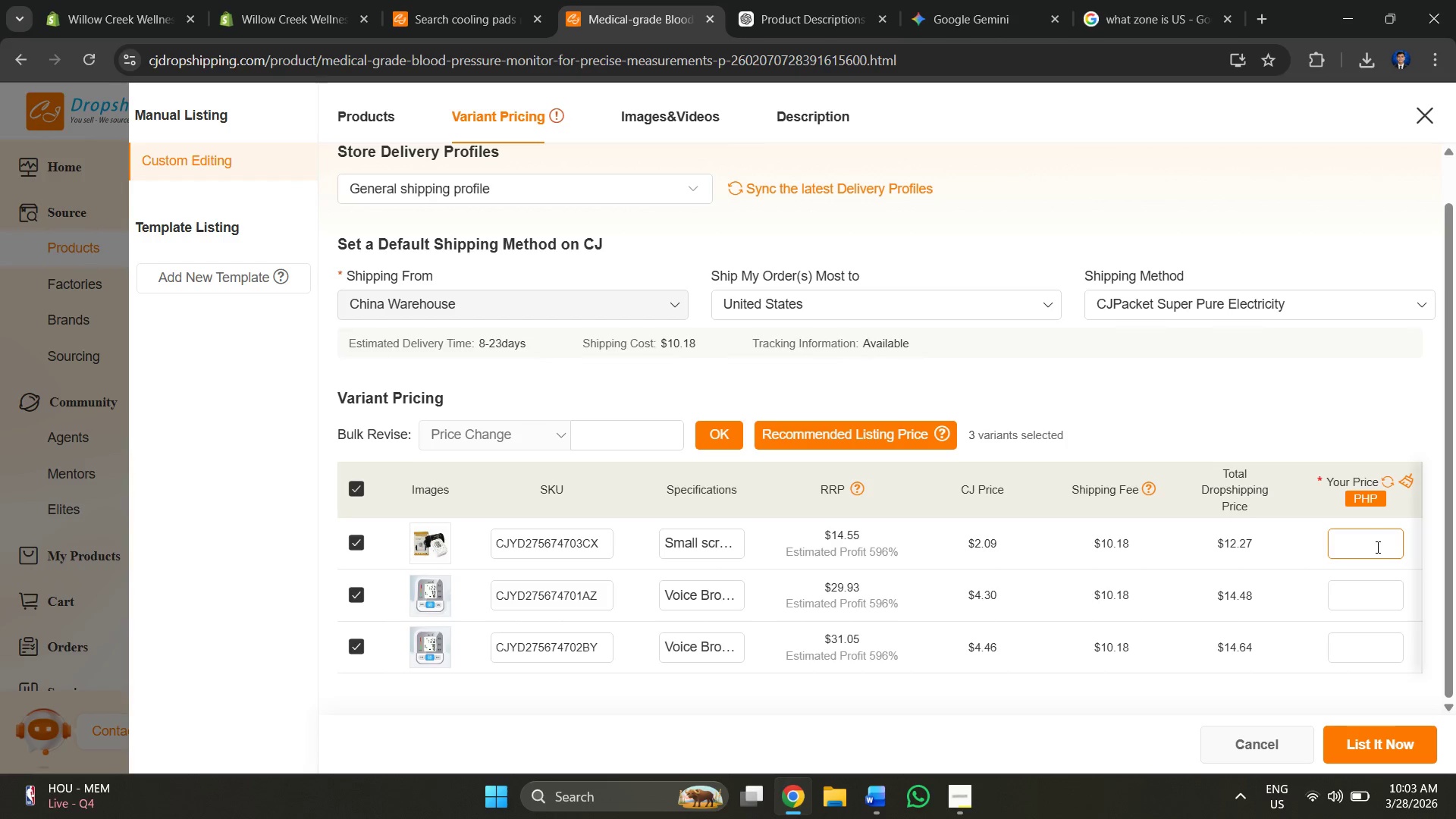 
wait(5.74)
 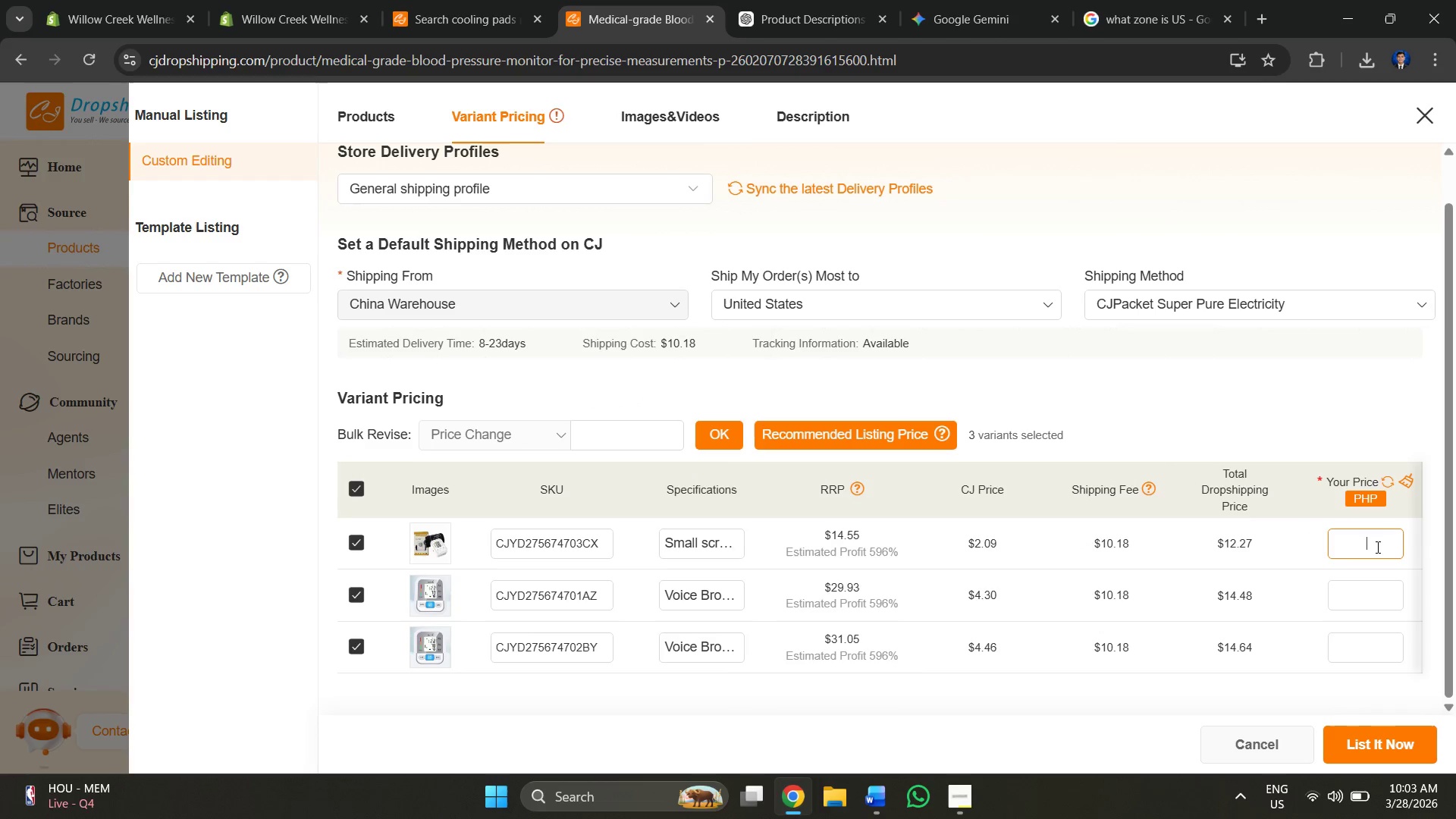 
type(900)
 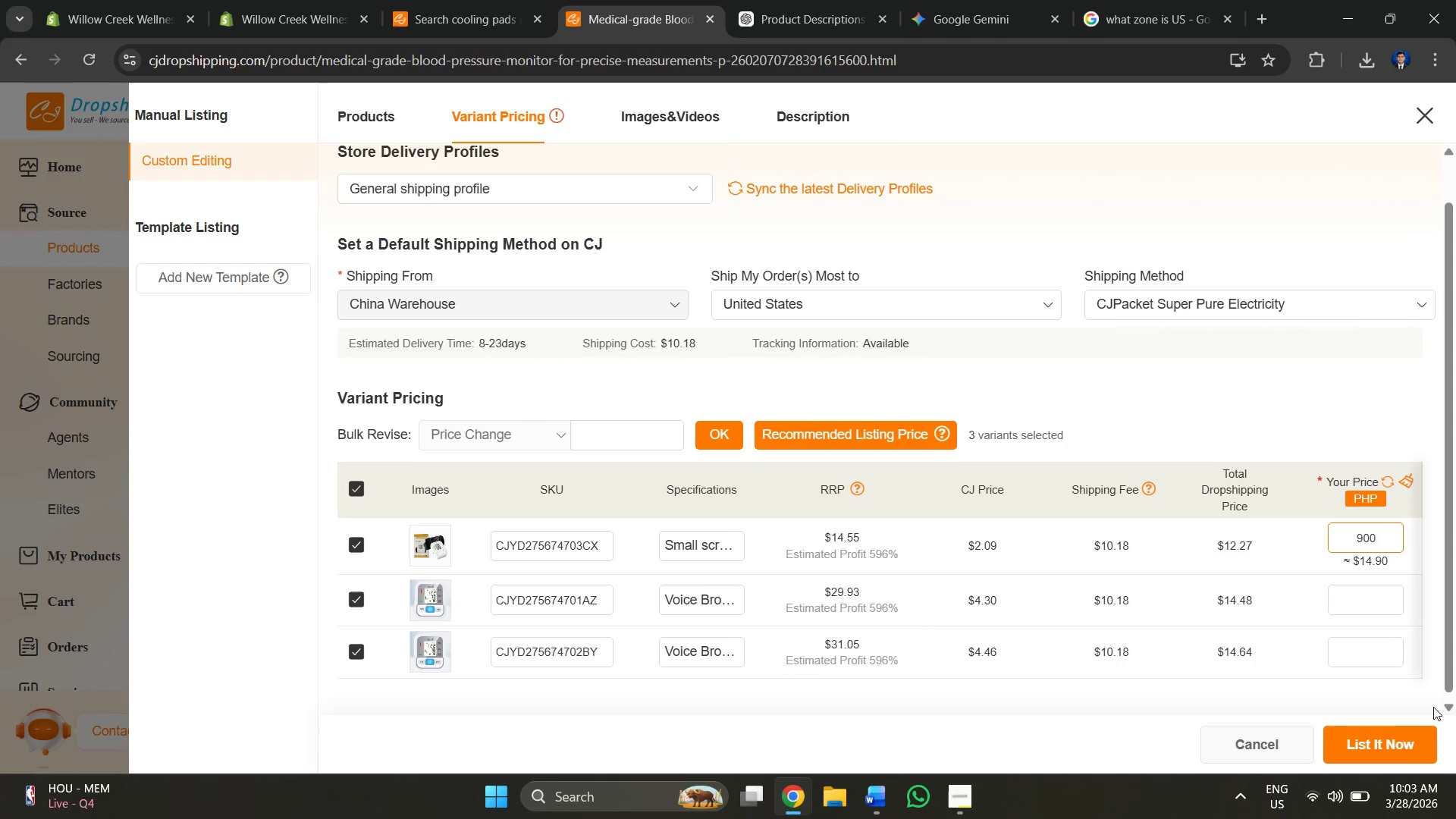 
left_click([1401, 745])
 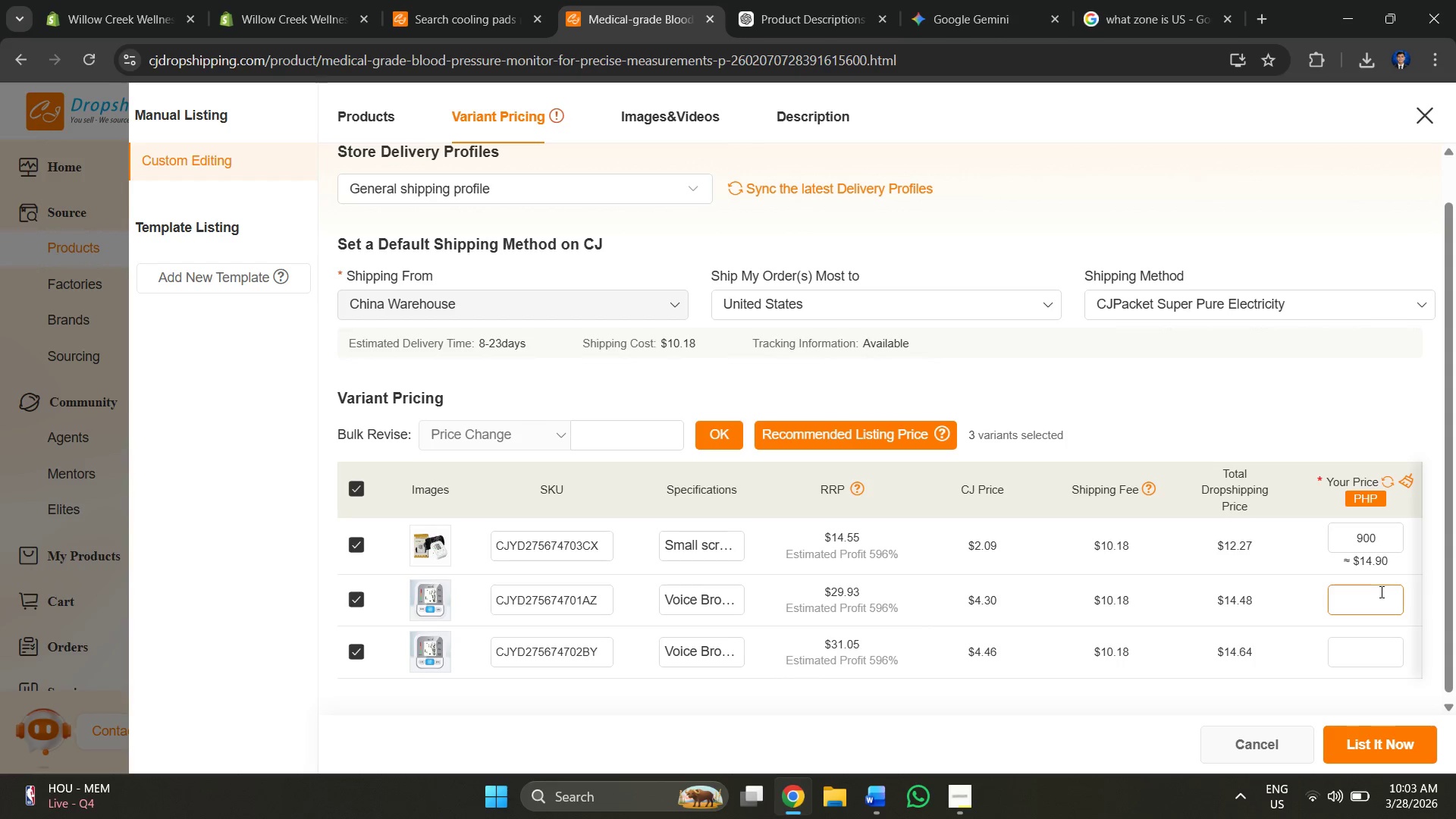 
wait(5.53)
 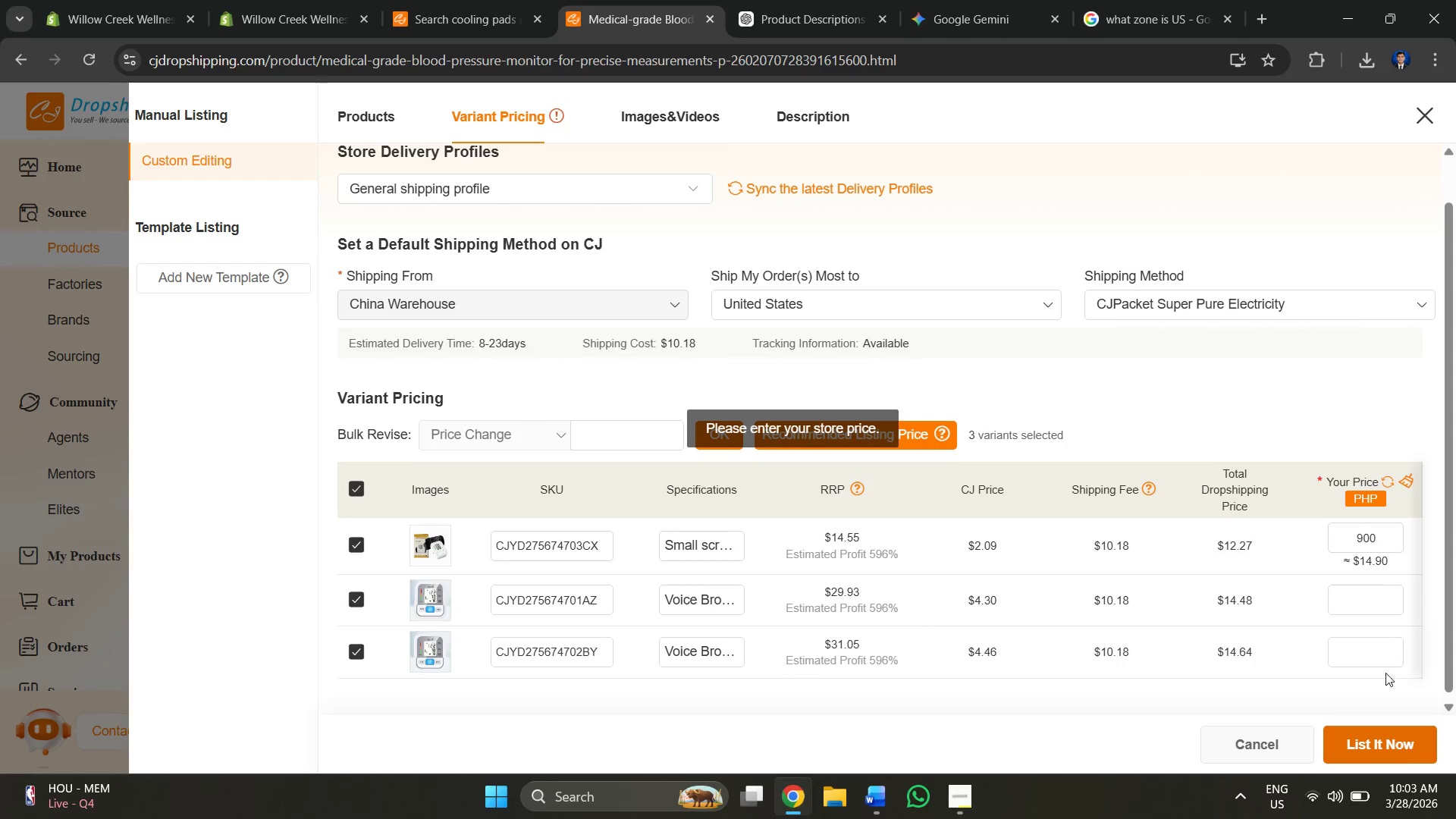 
left_click([1380, 593])
 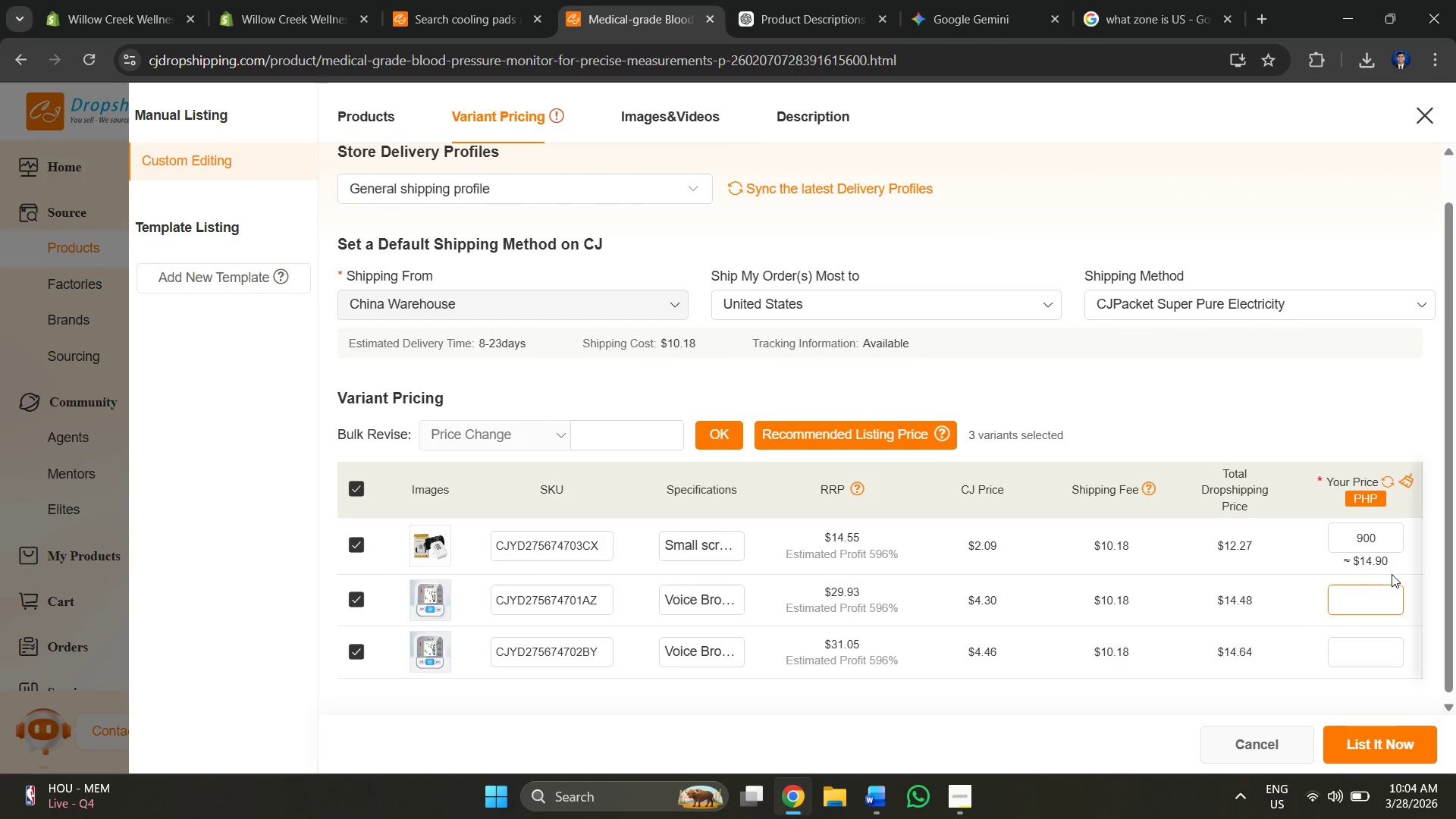 
wait(5.09)
 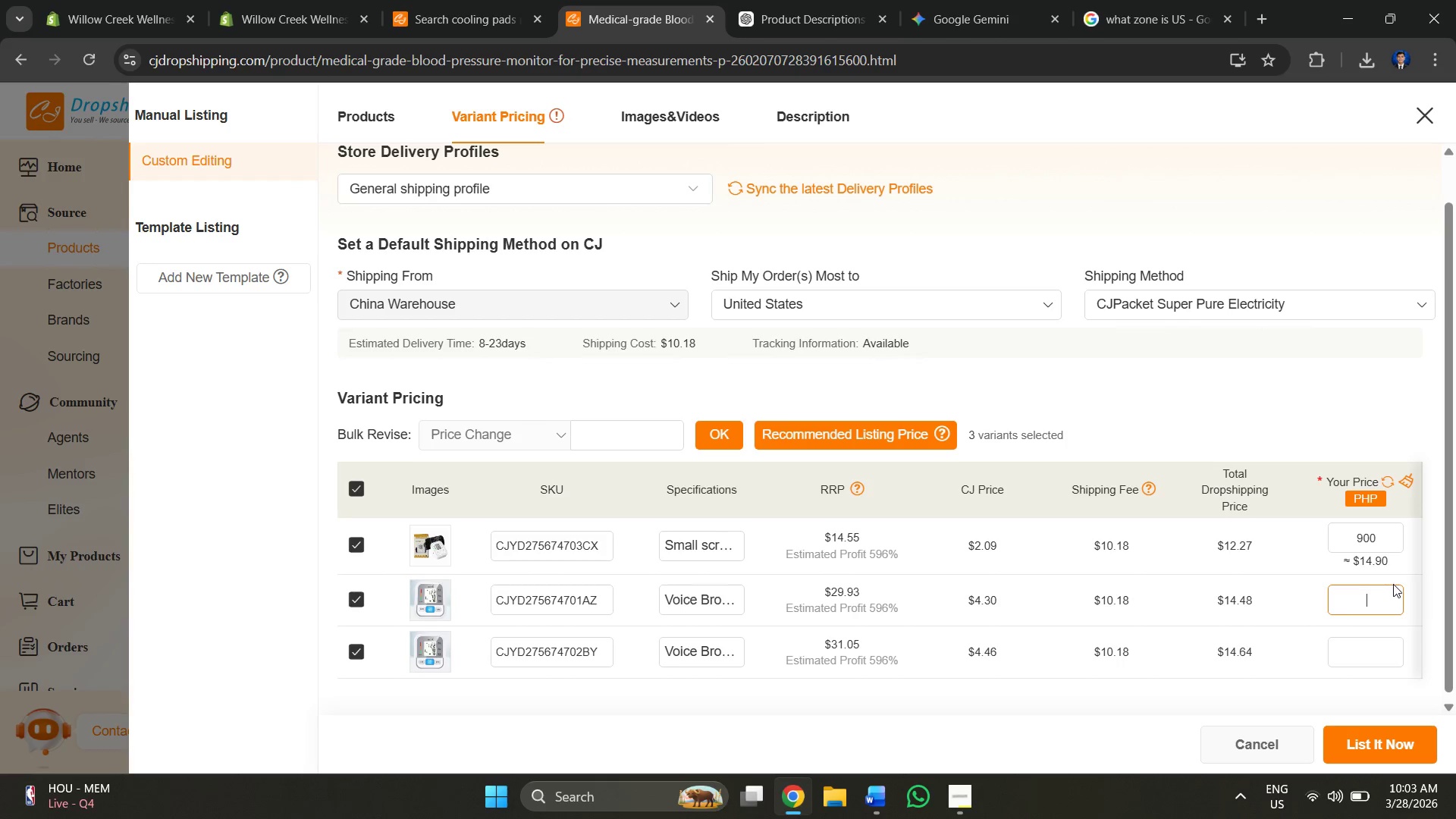 
type(1000)
 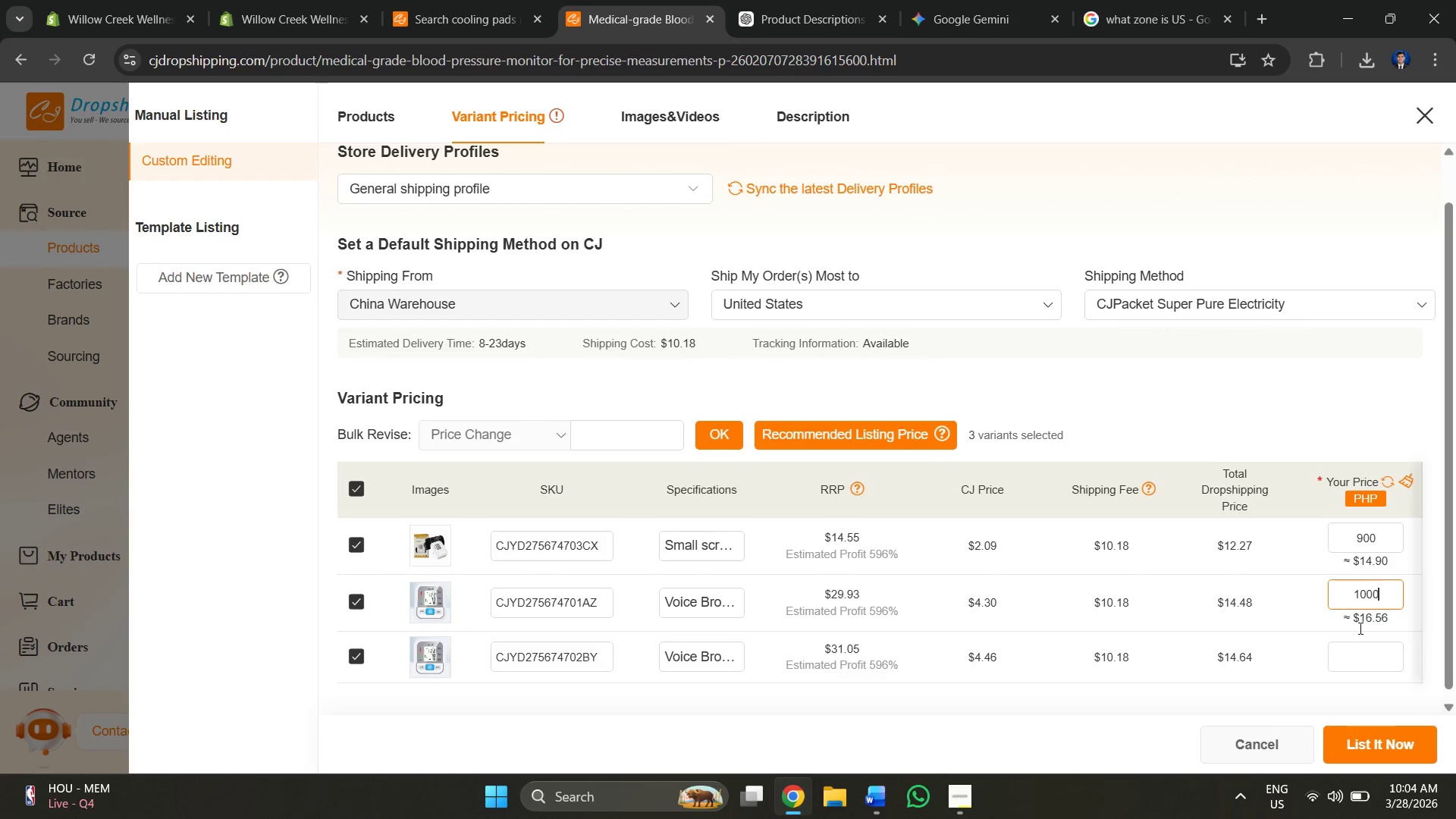 
left_click([1355, 662])
 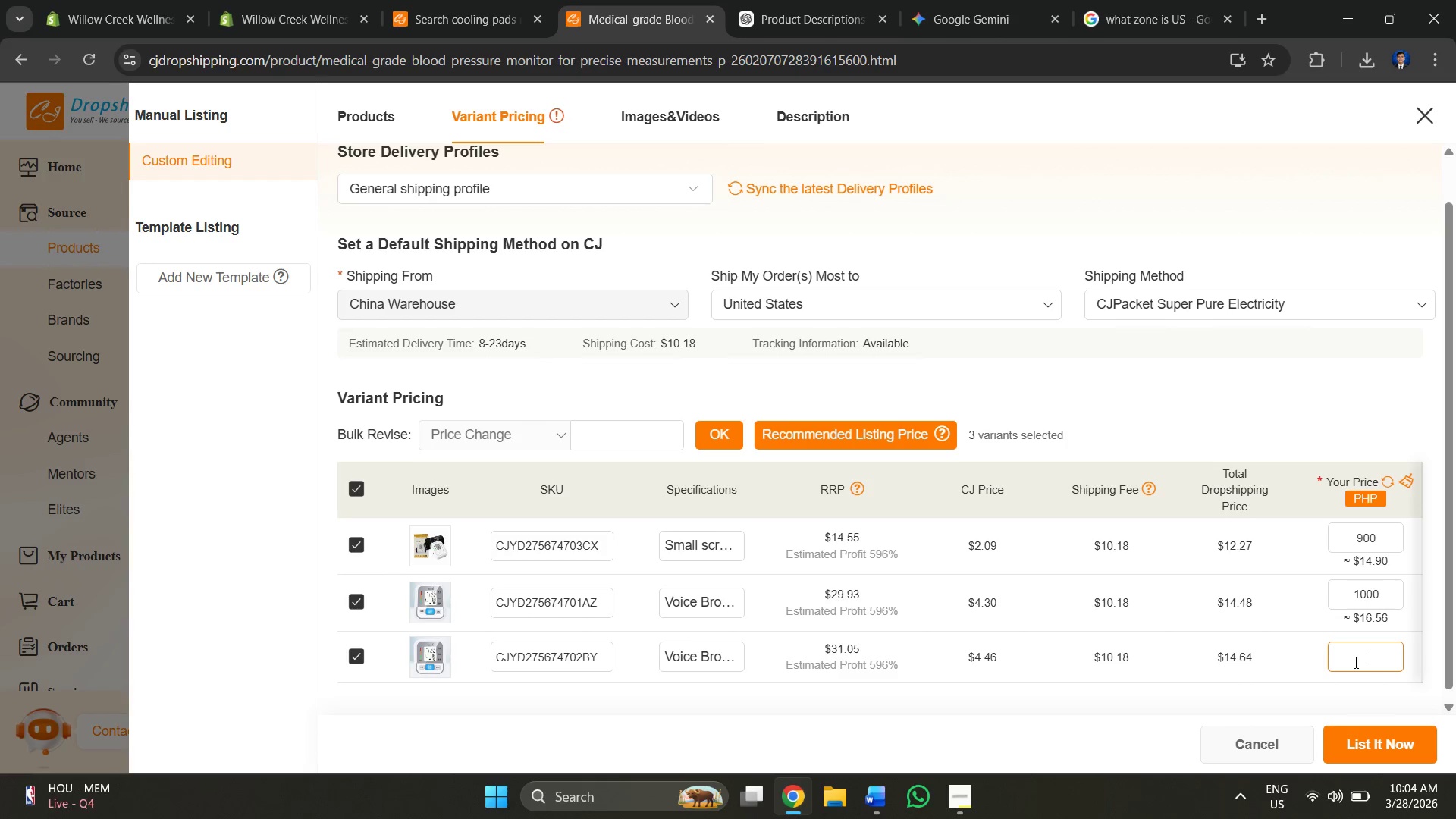 
type(1200)
 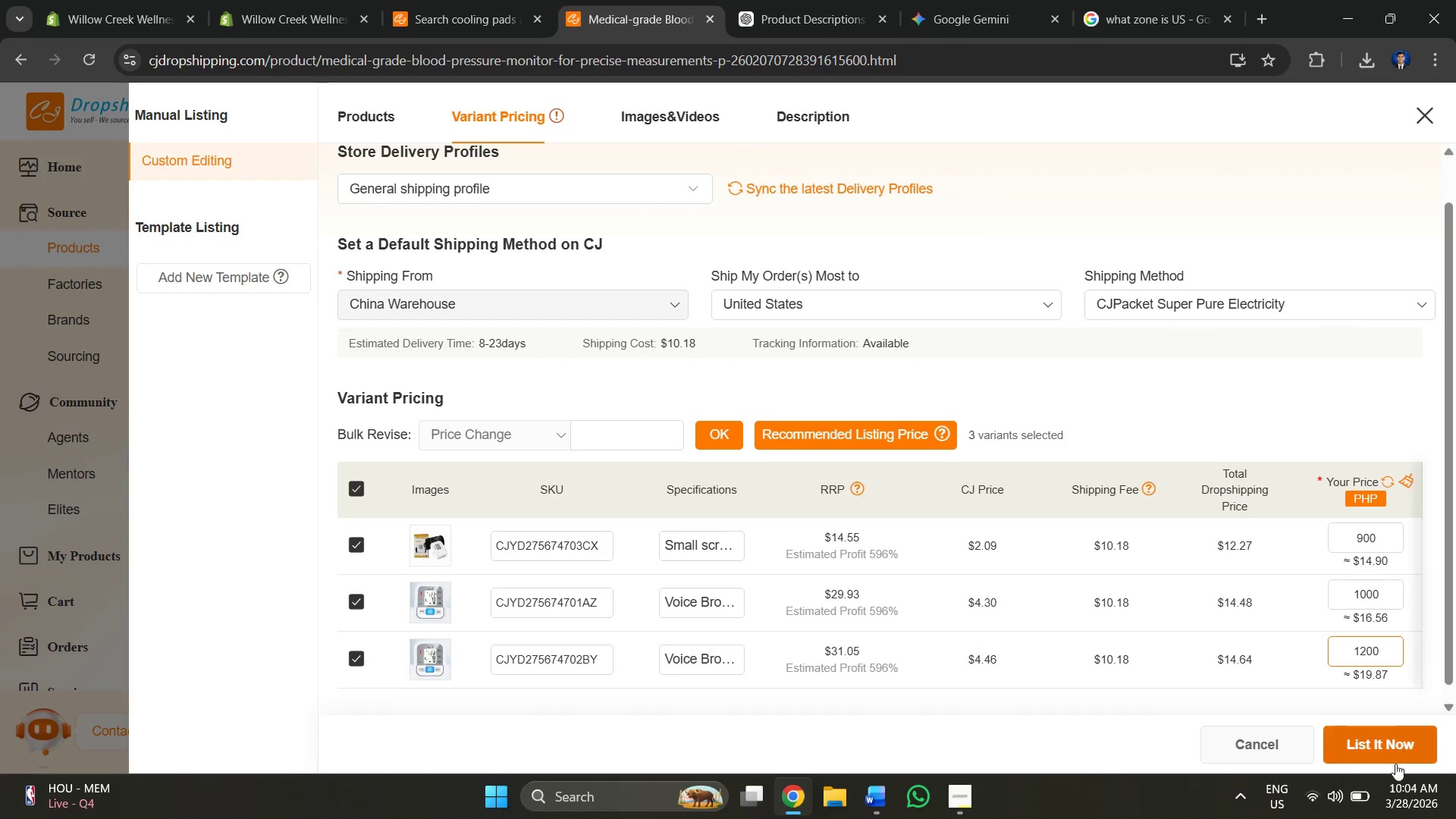 
left_click([1384, 747])
 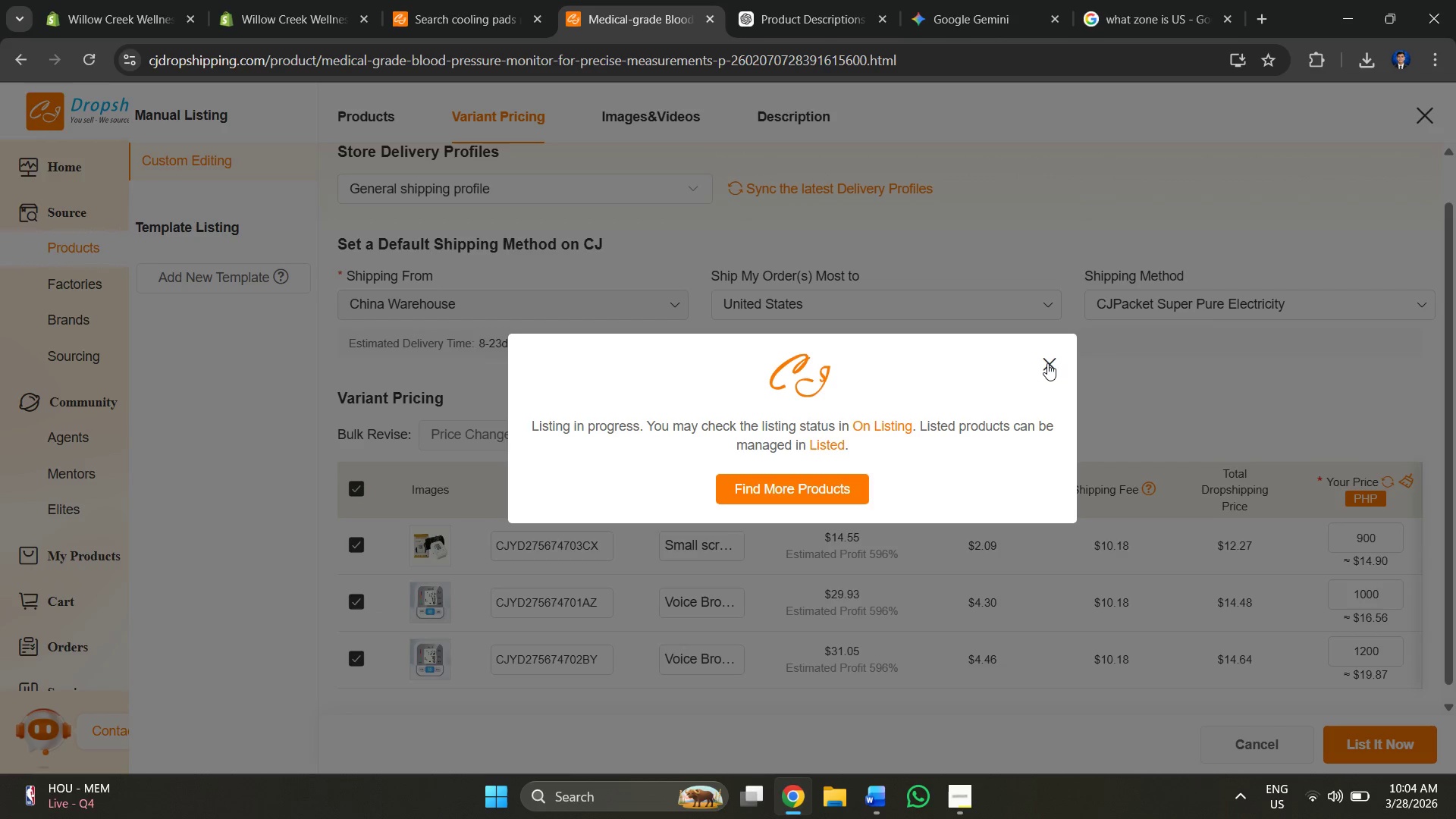 
wait(20.38)
 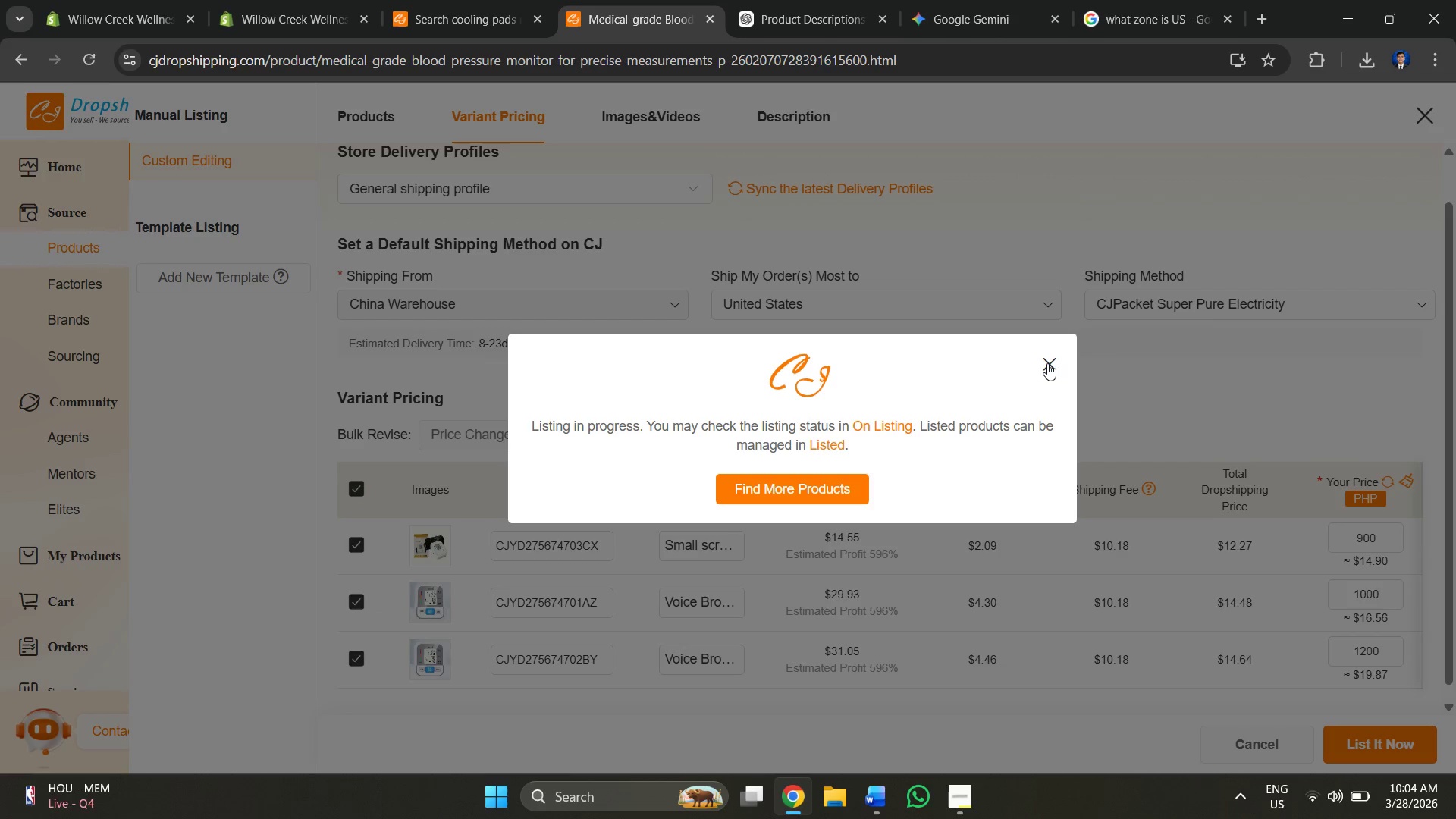 
left_click([1047, 363])
 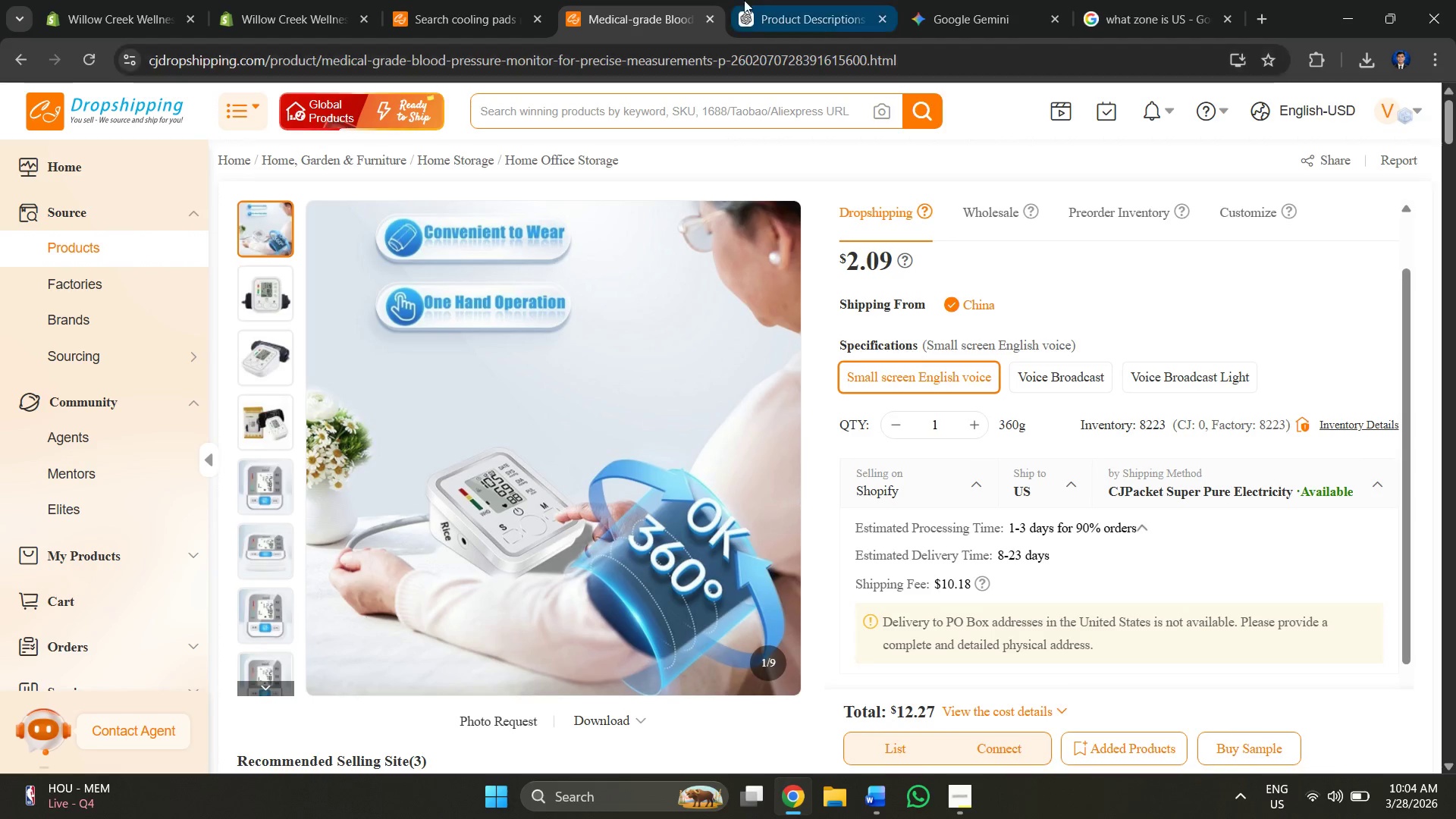 
left_click([708, 24])
 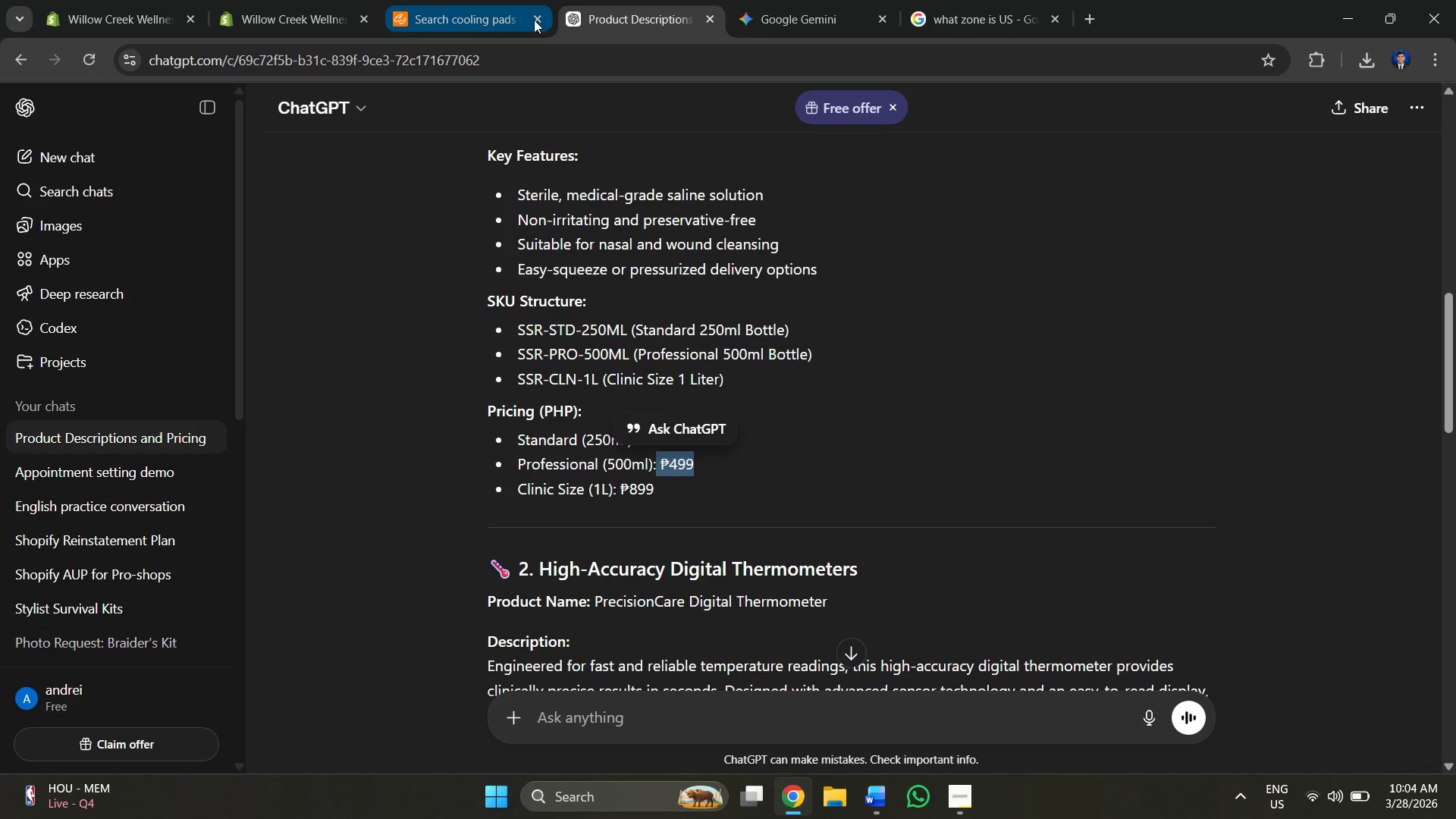 
left_click([544, 14])
 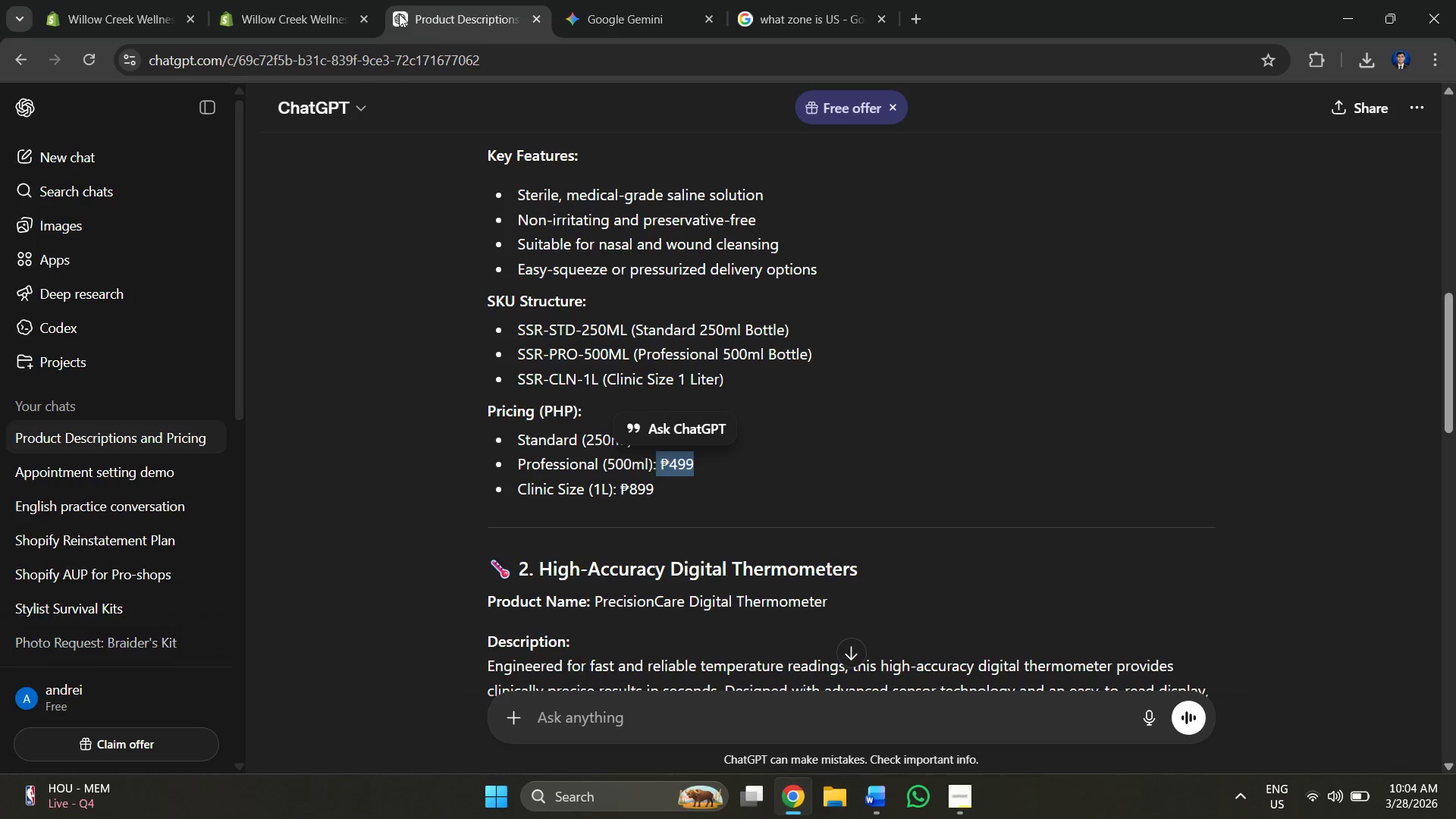 
left_click([351, 5])
 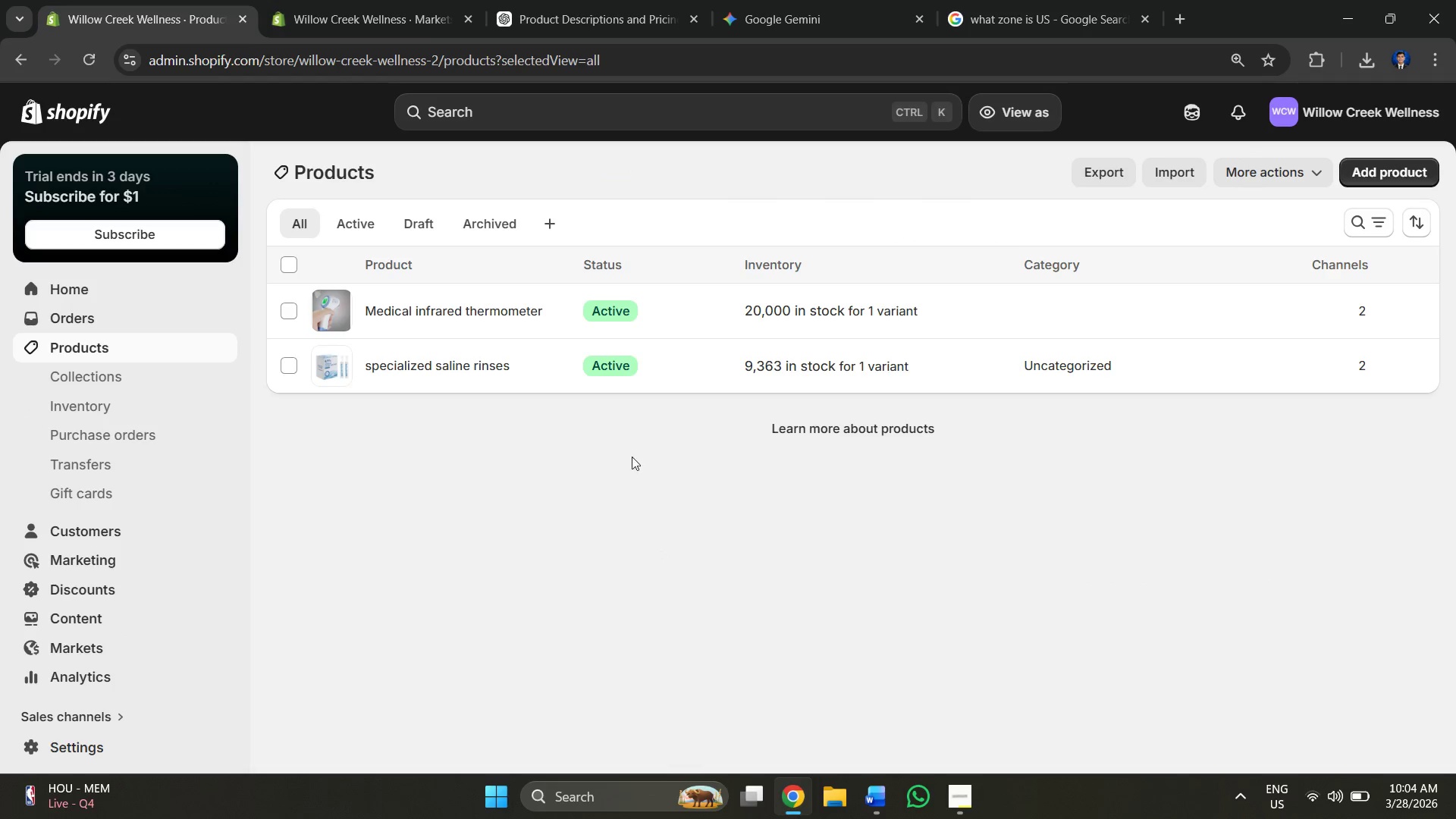 
key(Control+R)
 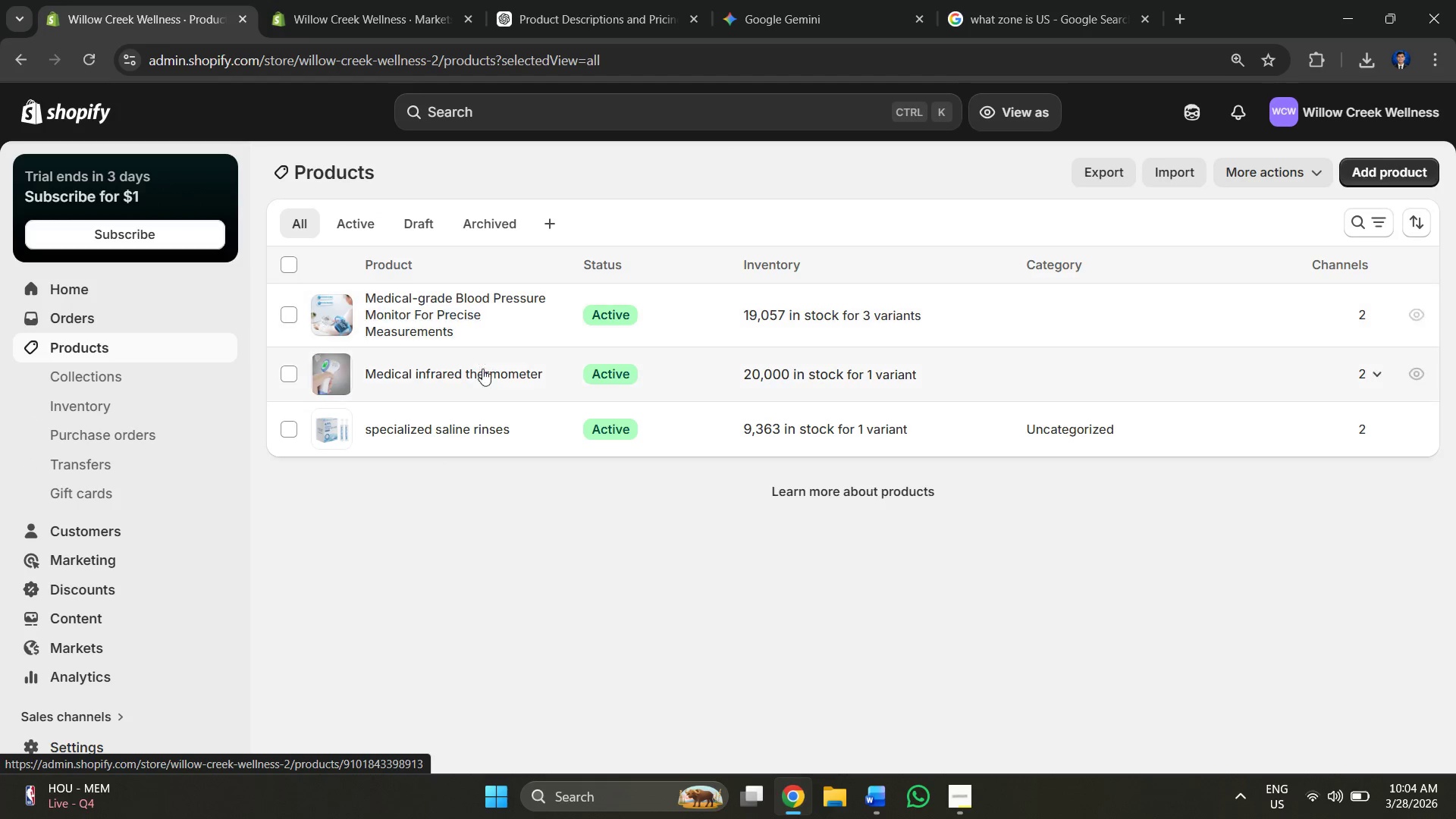 
wait(7.22)
 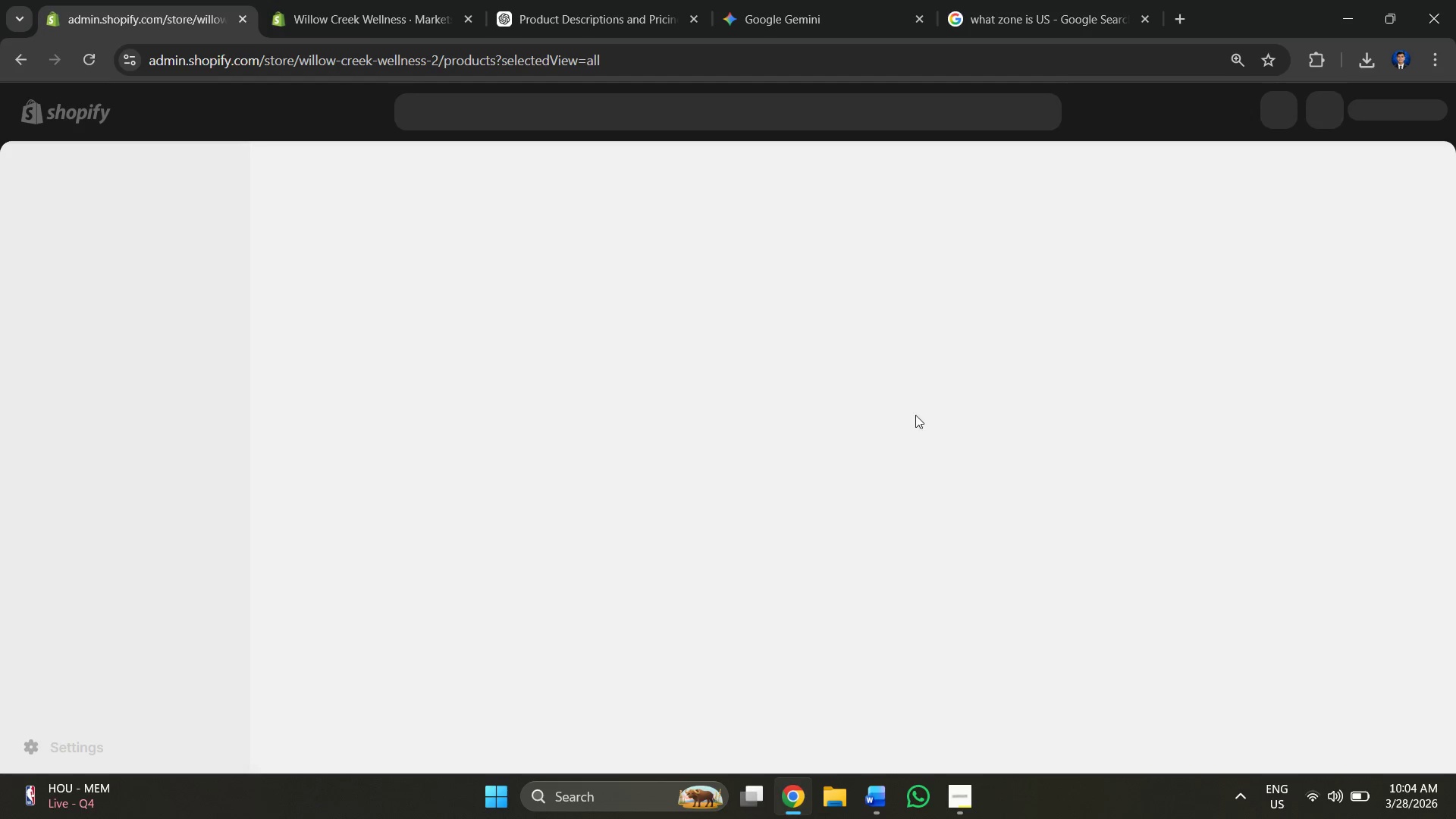 
left_click([464, 378])
 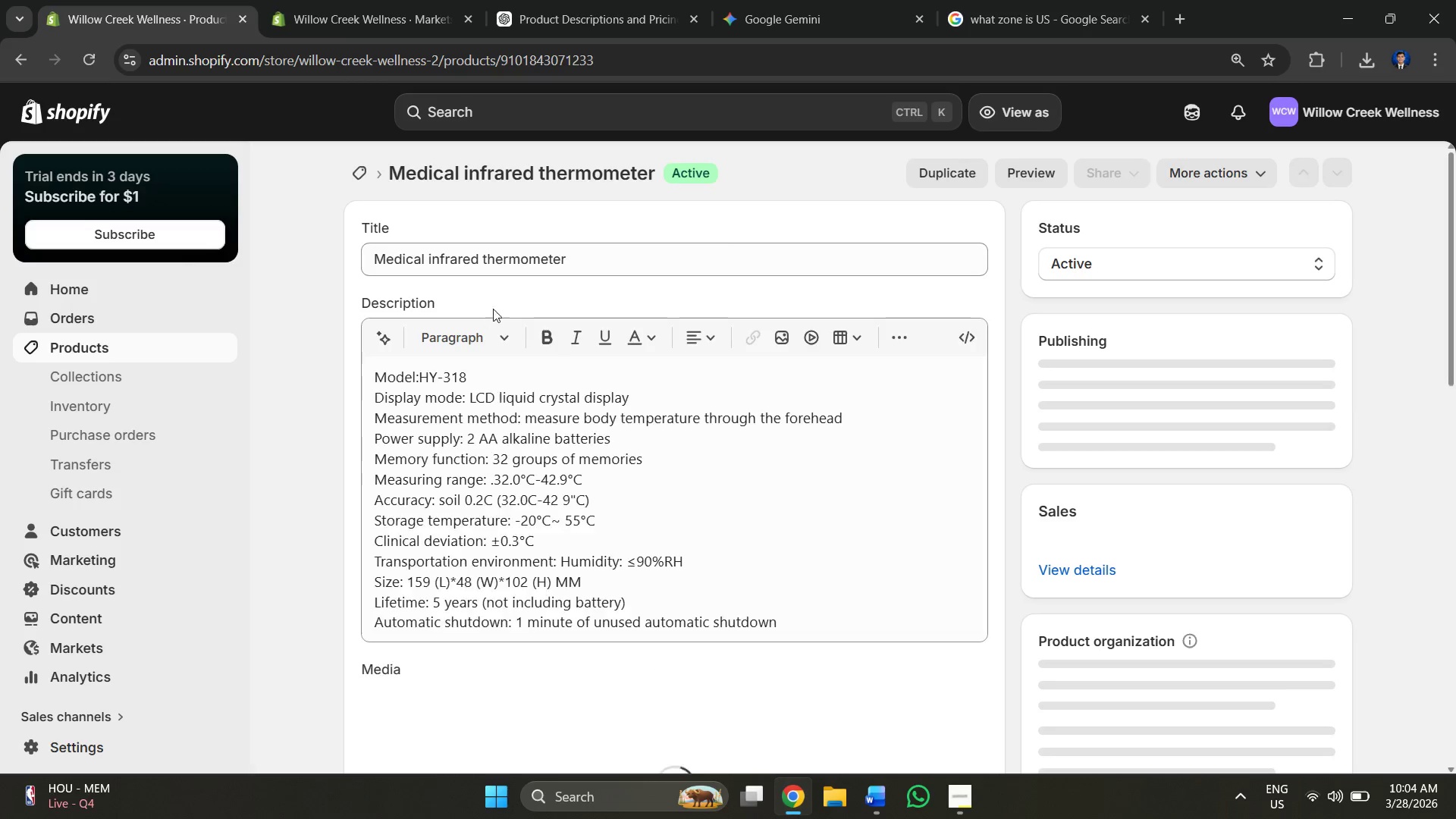 
left_click_drag(start_coordinate=[630, 252], to_coordinate=[382, 279])
 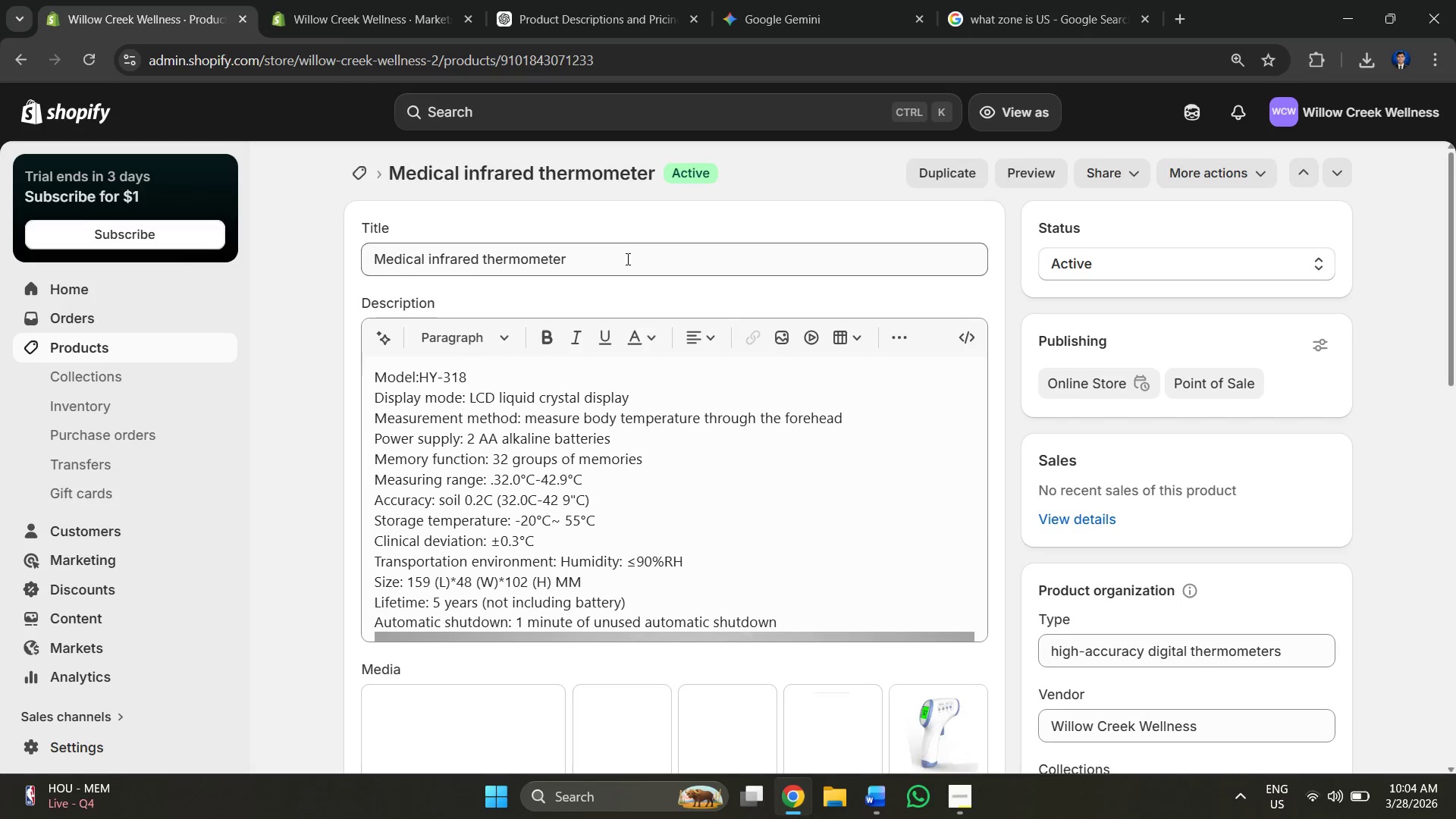 
left_click_drag(start_coordinate=[626, 257], to_coordinate=[364, 275])
 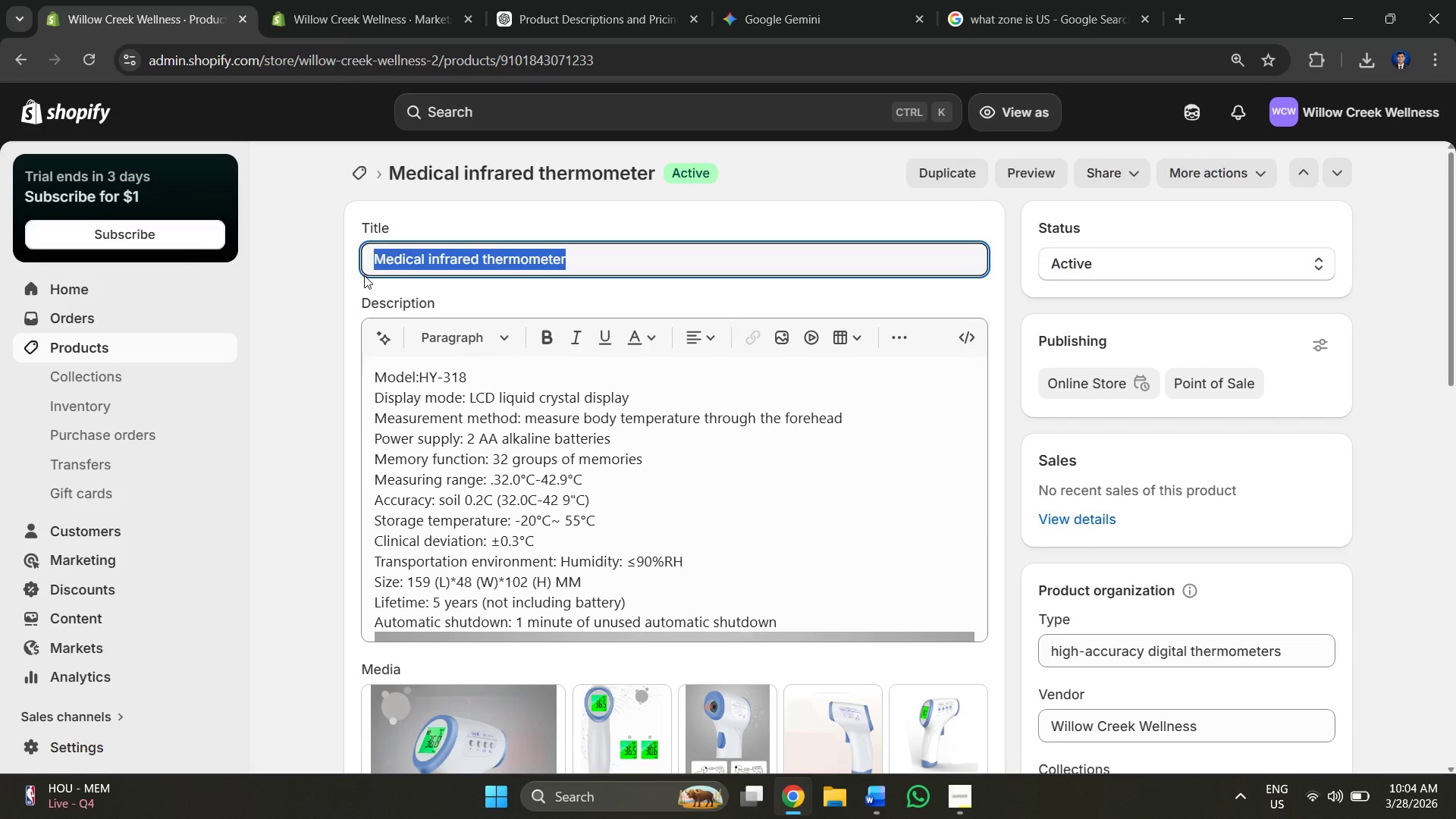 
type(T)
key(Backspace)
type(infrared thermoner)
key(Backspace)
key(Backspace)
key(Backspace)
key(Backspace)
key(Backspace)
type(Digital )
 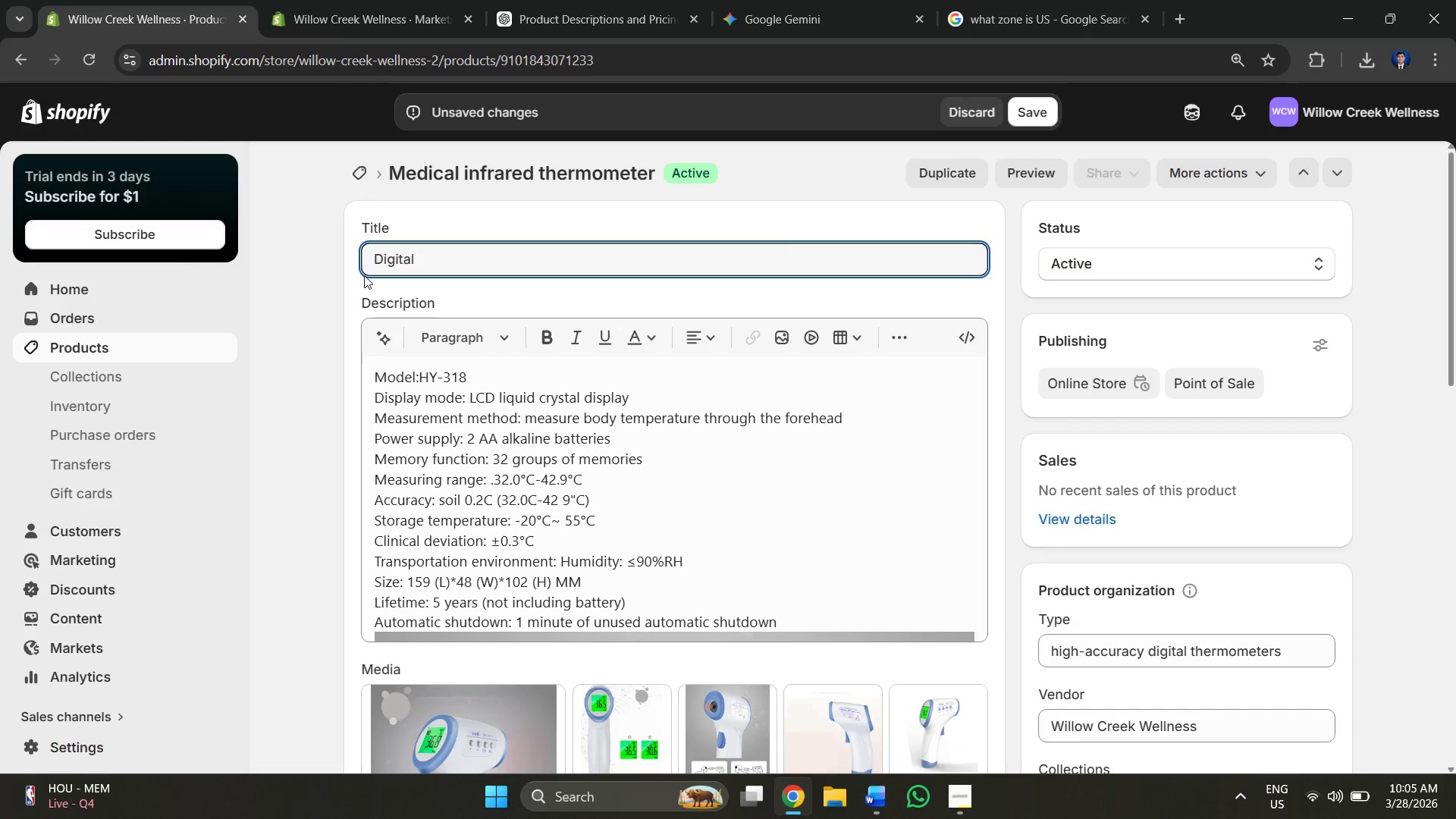 
 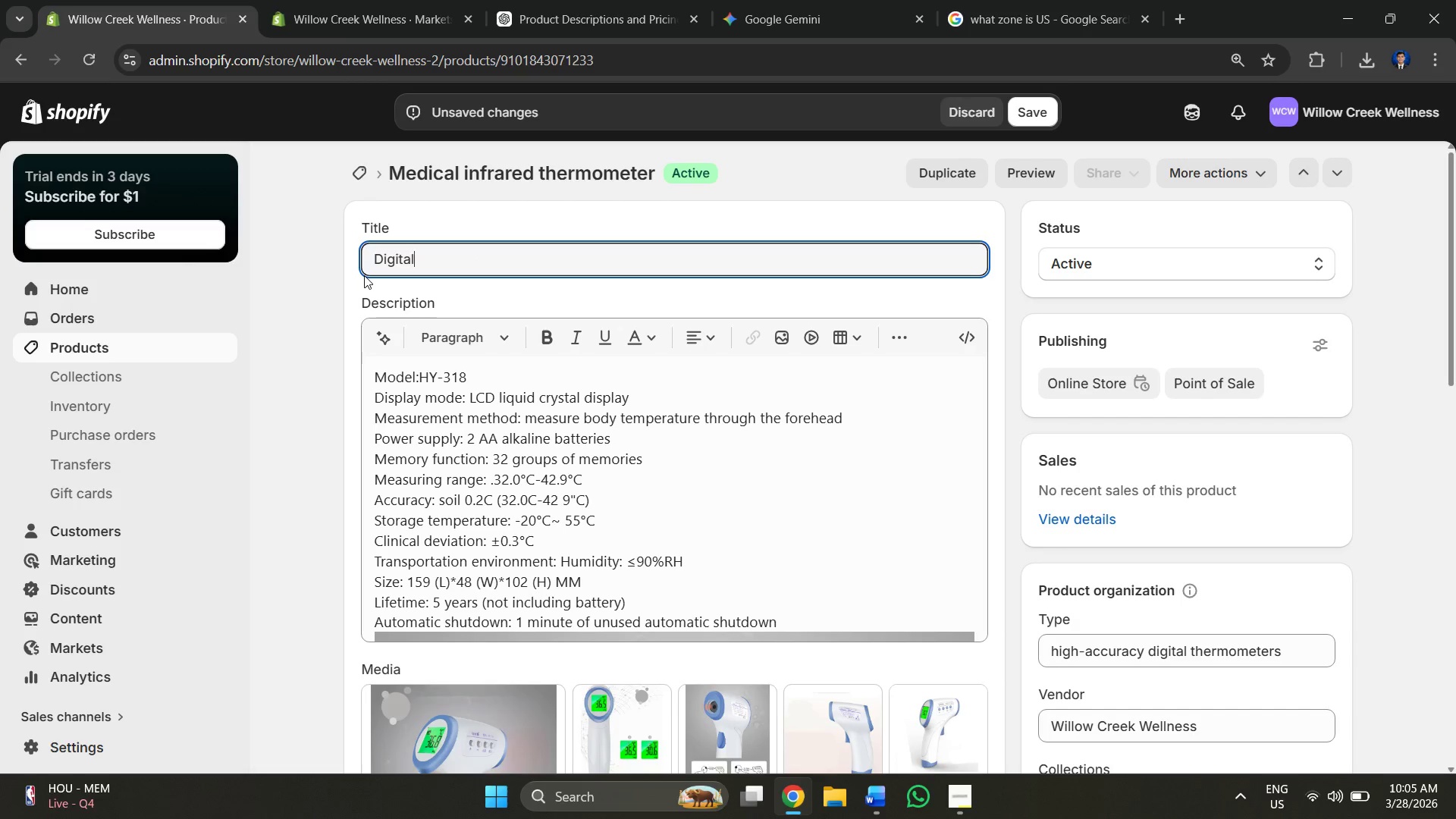 
hold_key(key=ShiftLeft, duration=1.0)
 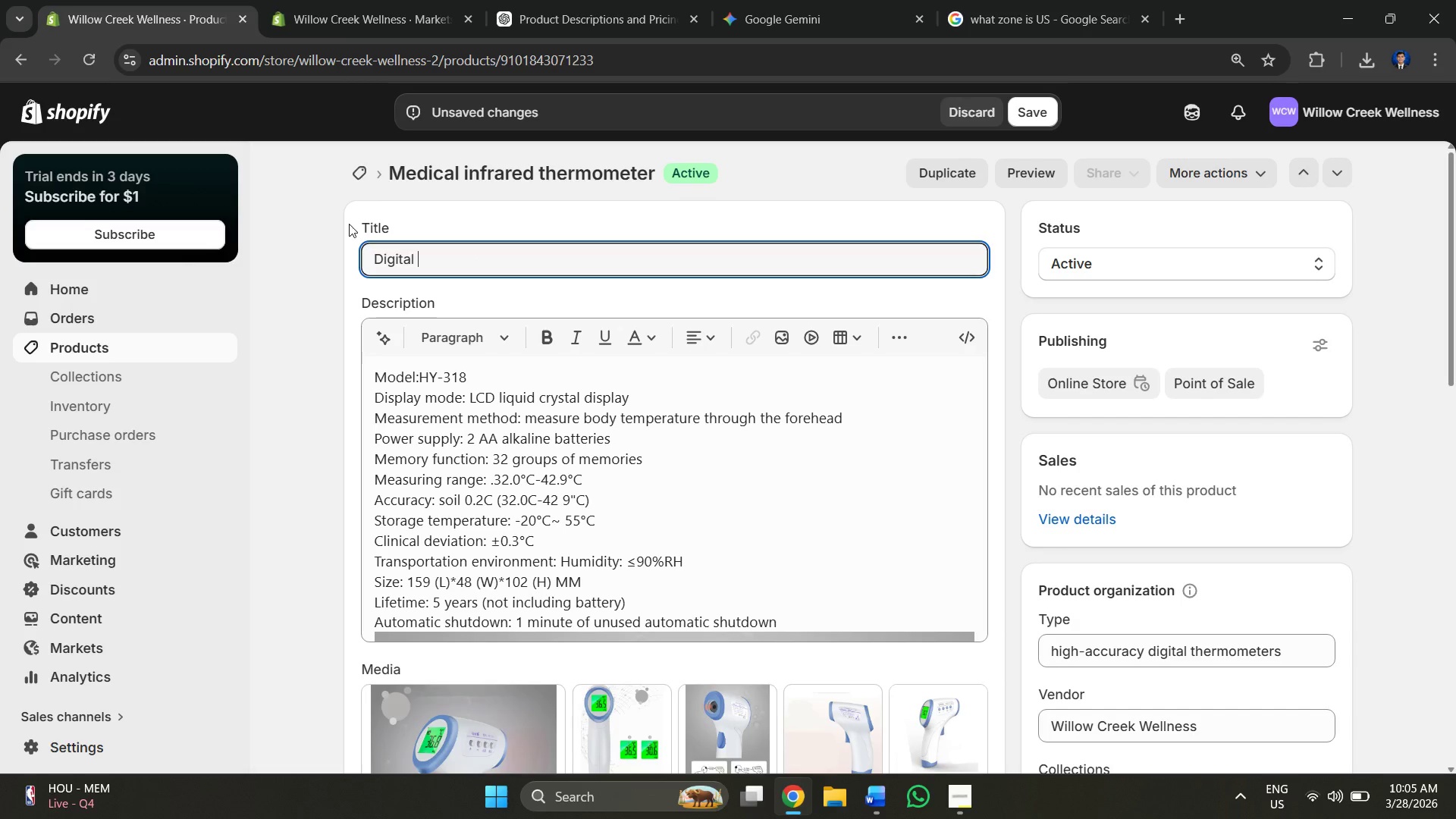 
key(Alt+AltLeft)
 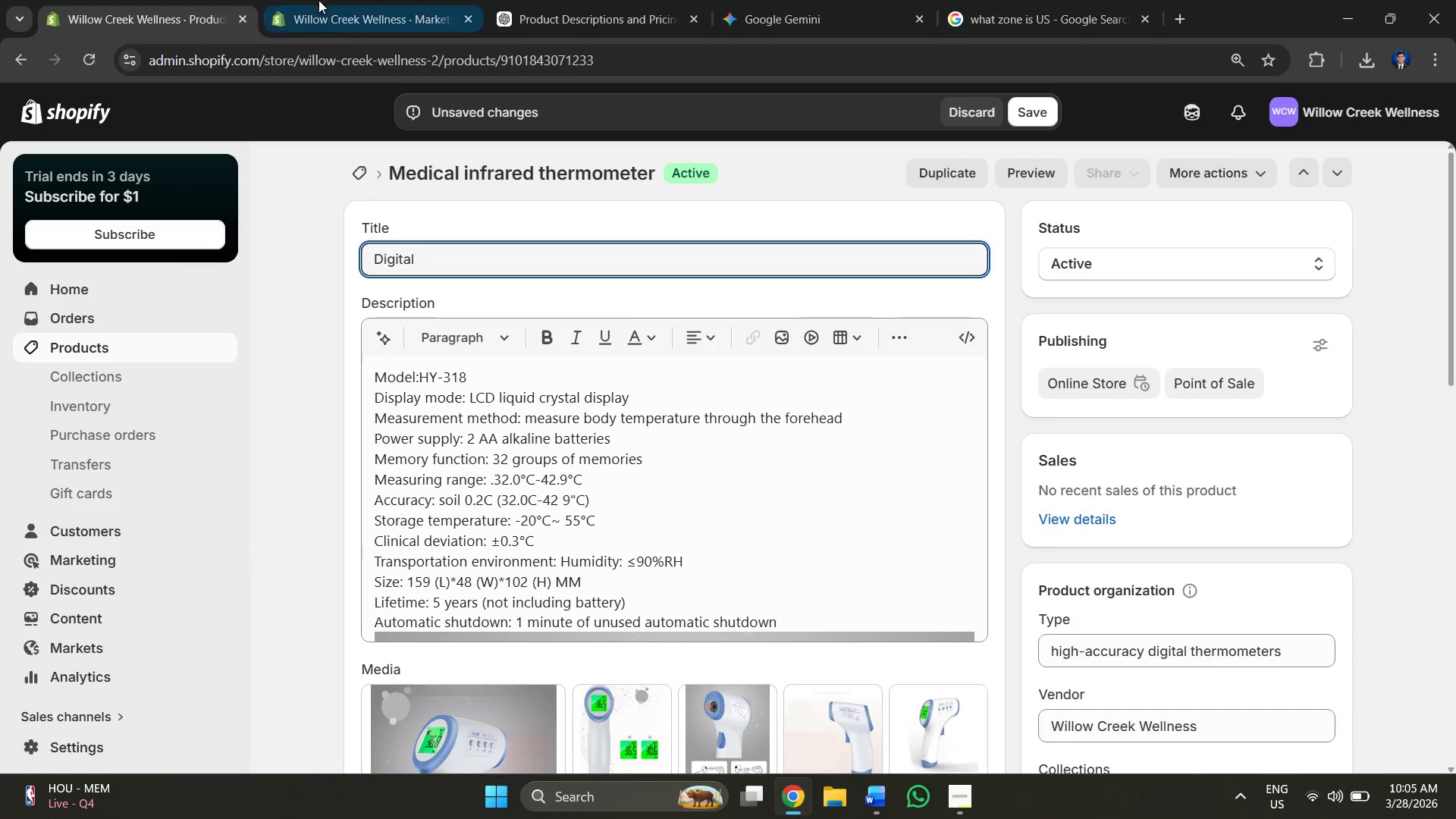 
key(Alt+Tab)